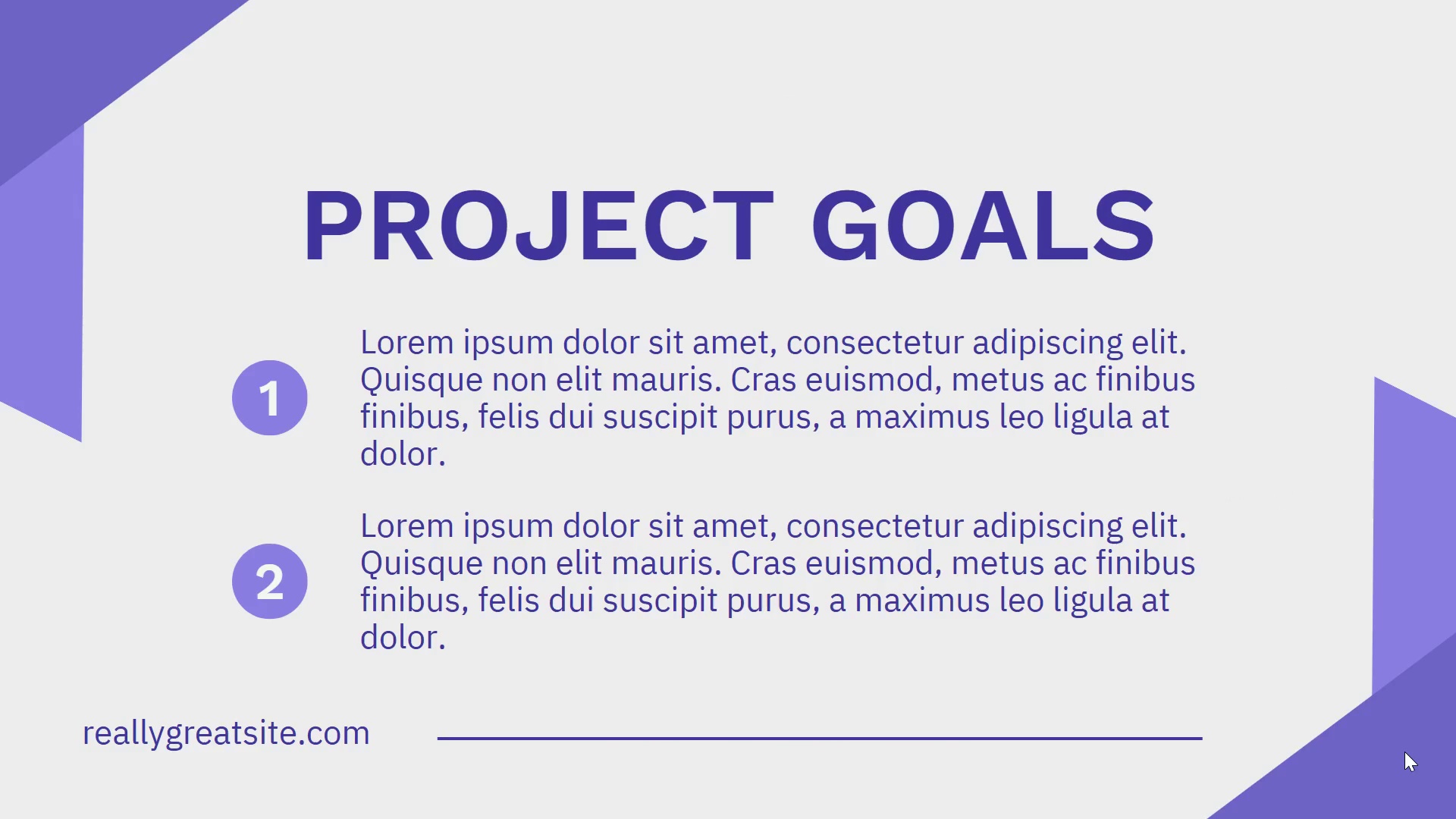 
key(Escape)
 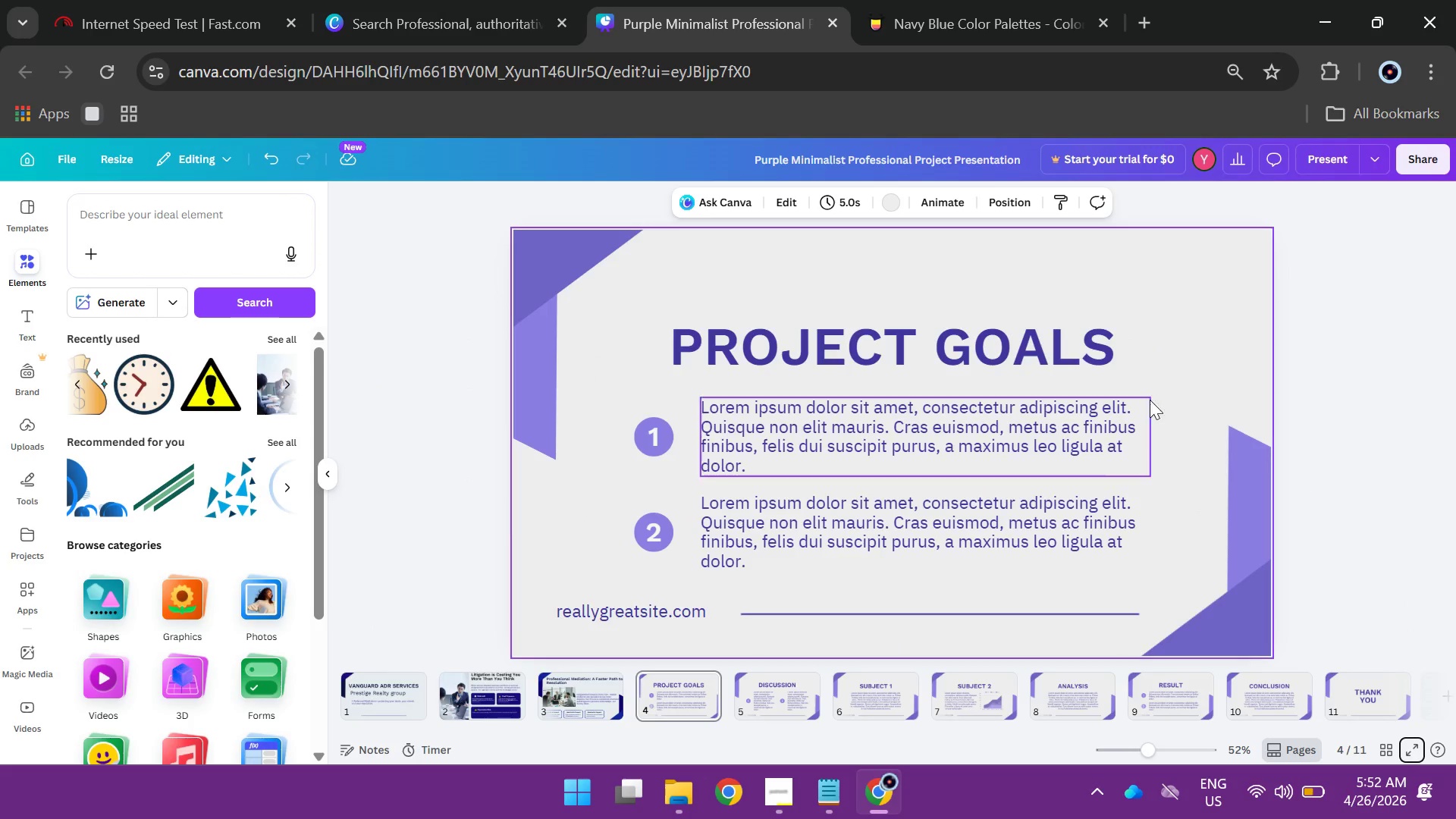 
left_click([1149, 289])
 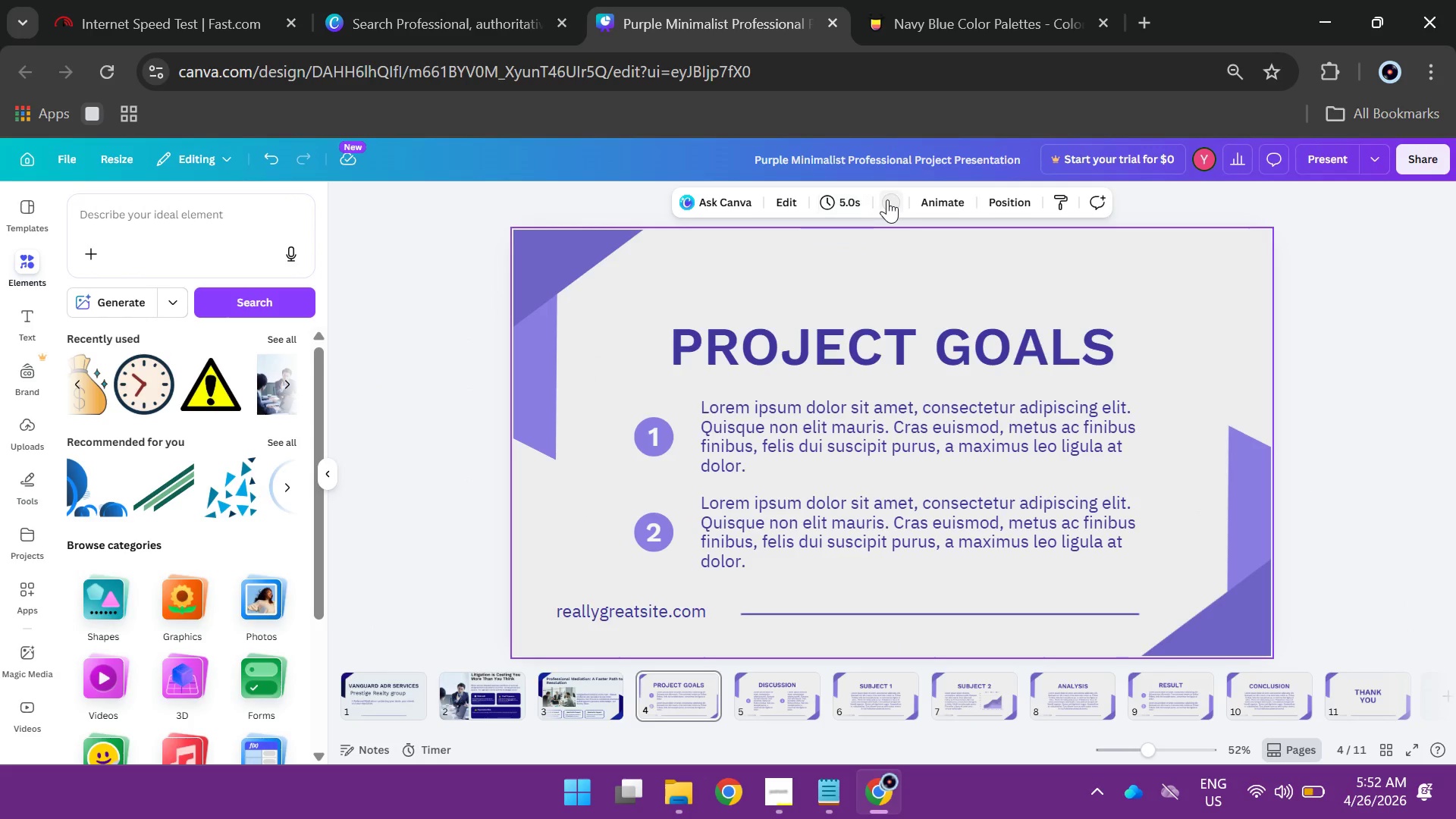 
left_click([887, 199])
 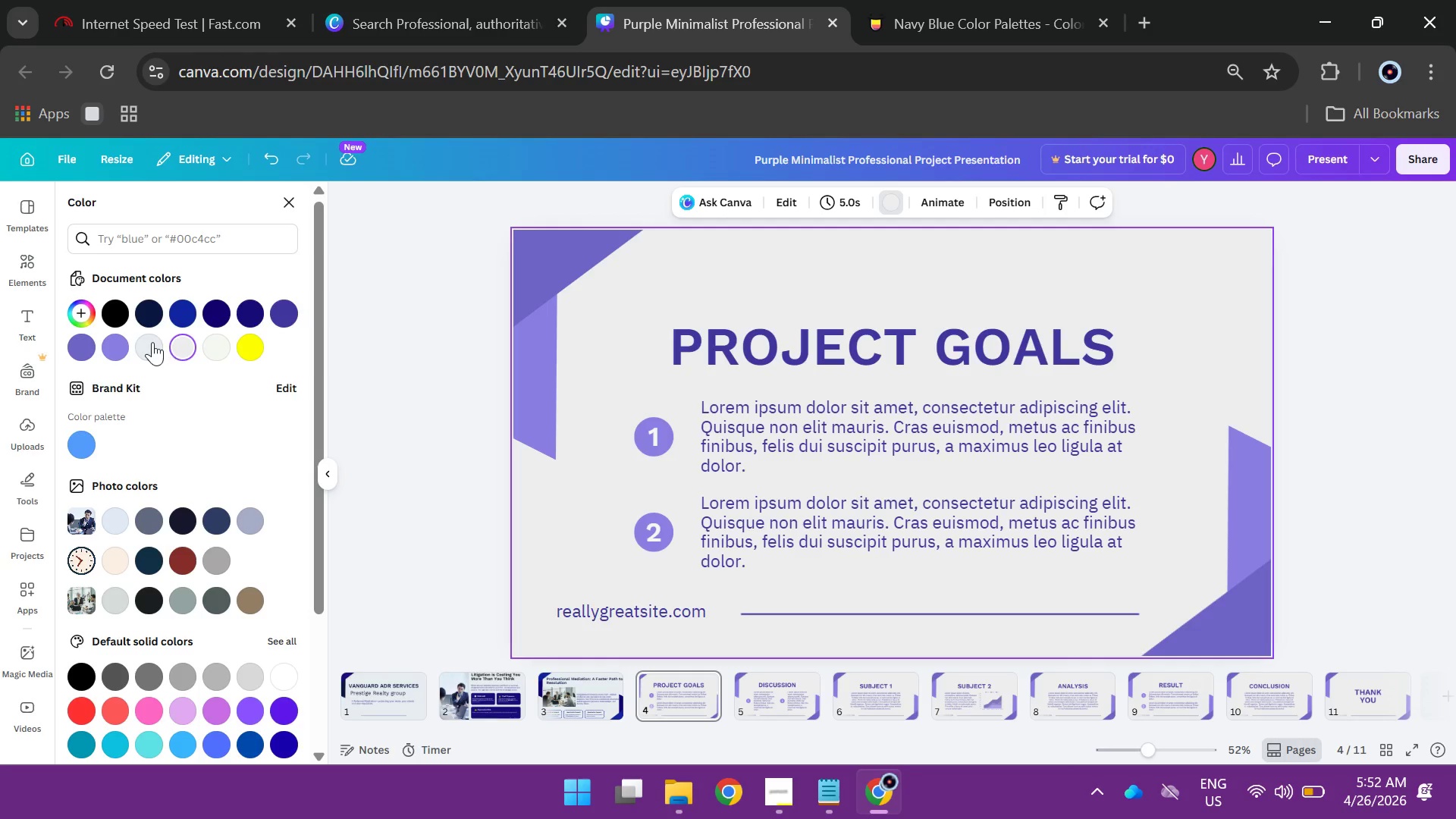 
left_click([152, 342])
 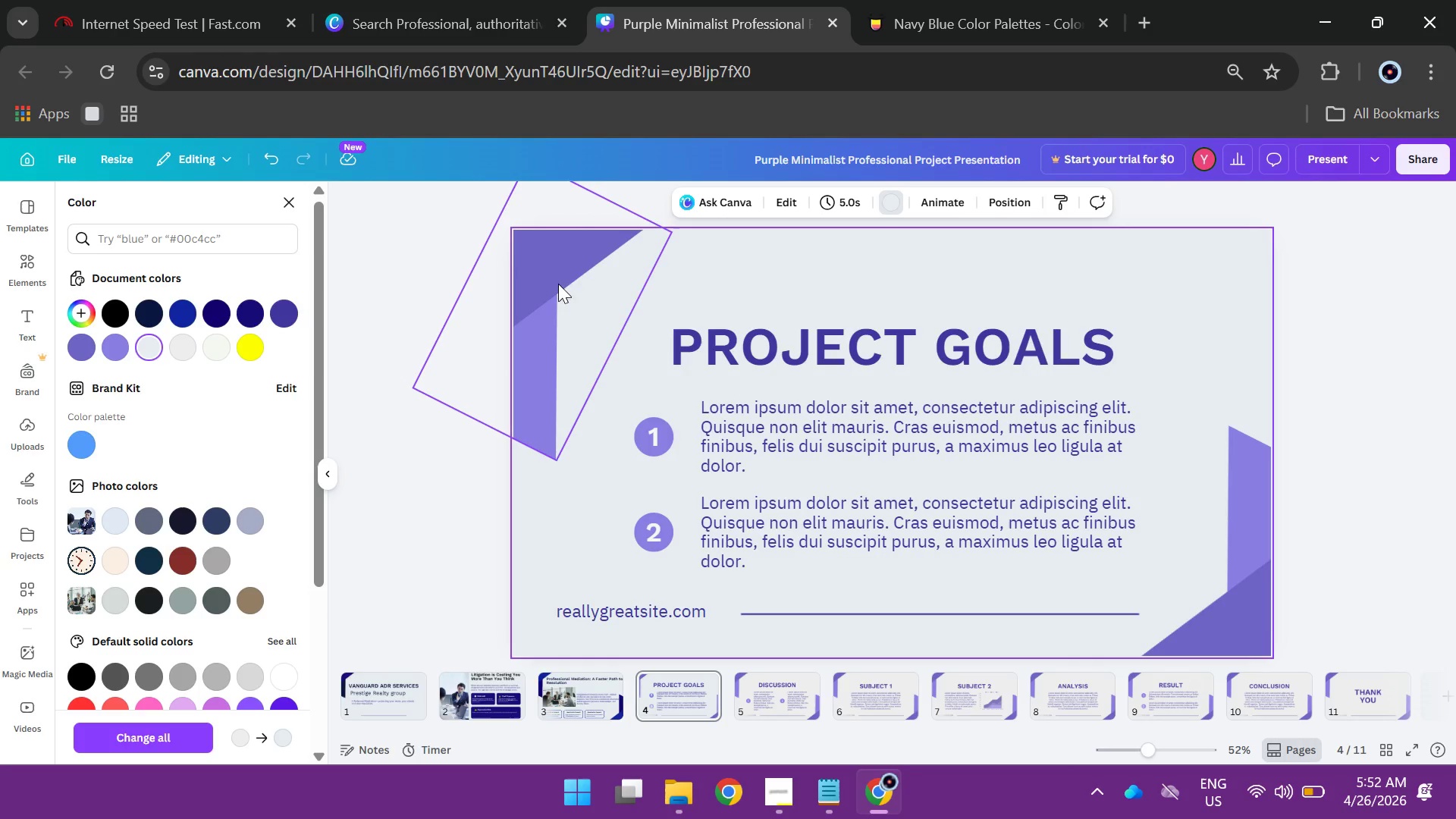 
left_click([560, 268])
 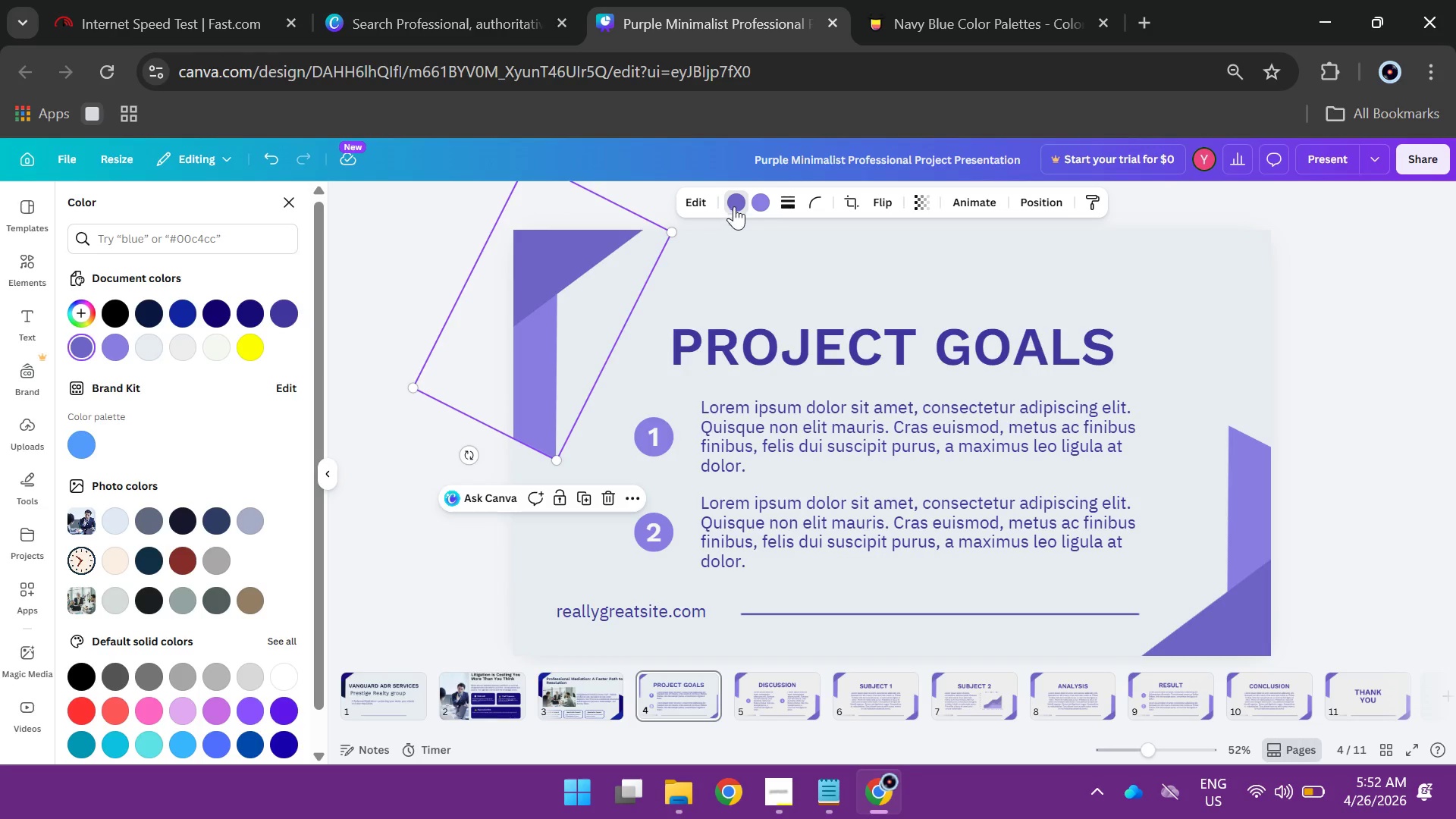 
left_click([738, 200])
 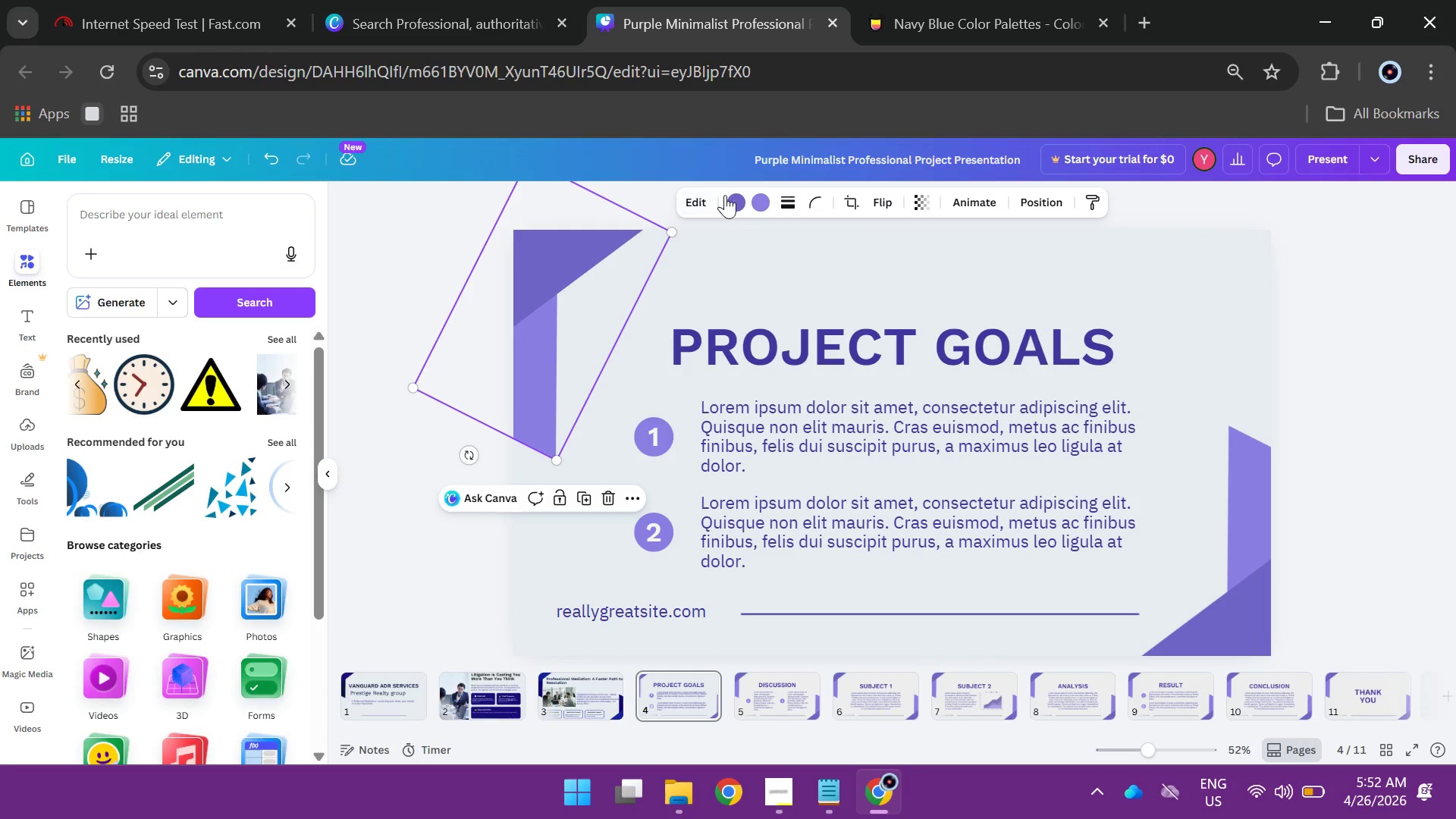 
left_click([732, 198])
 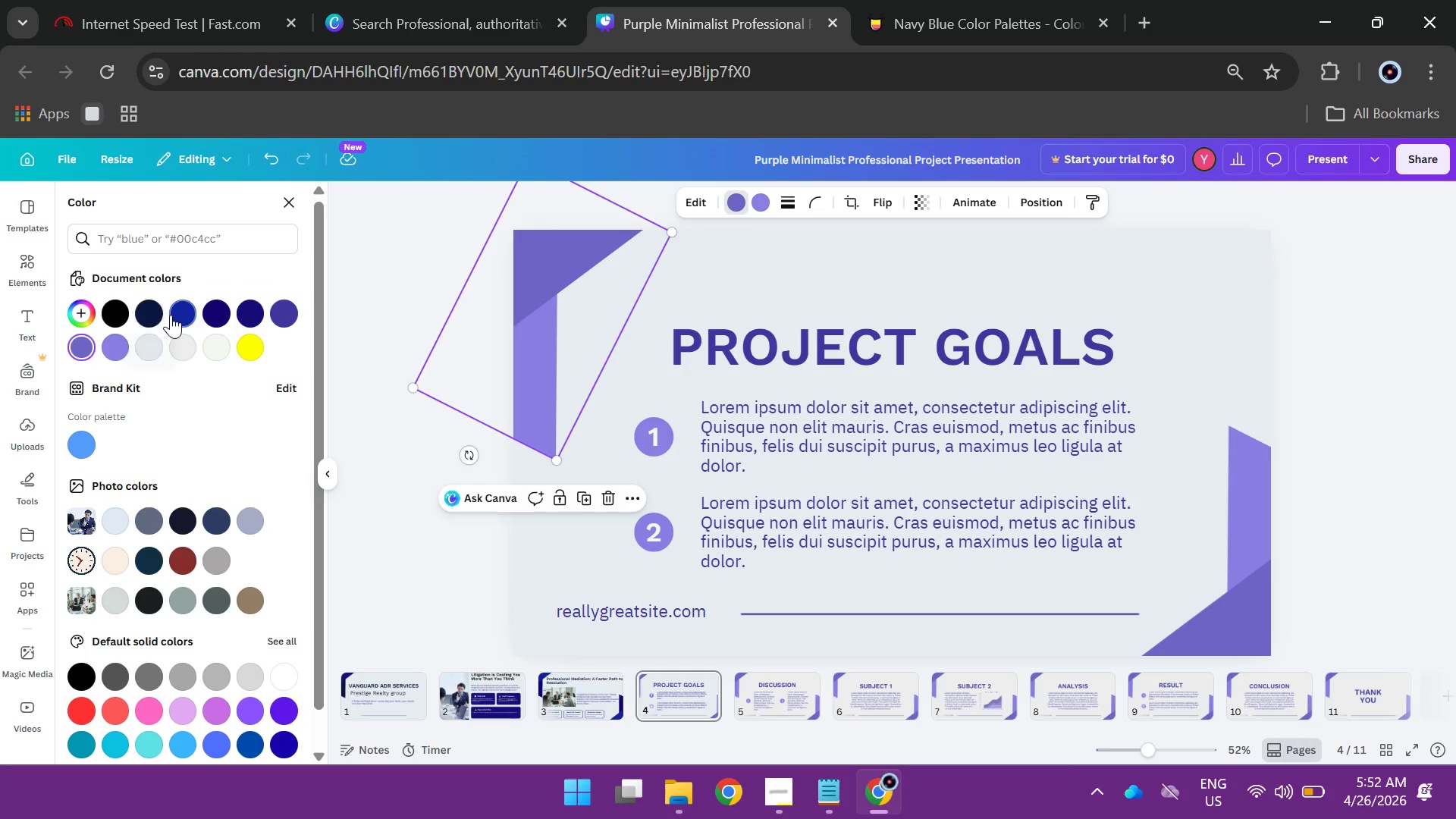 
left_click([152, 309])
 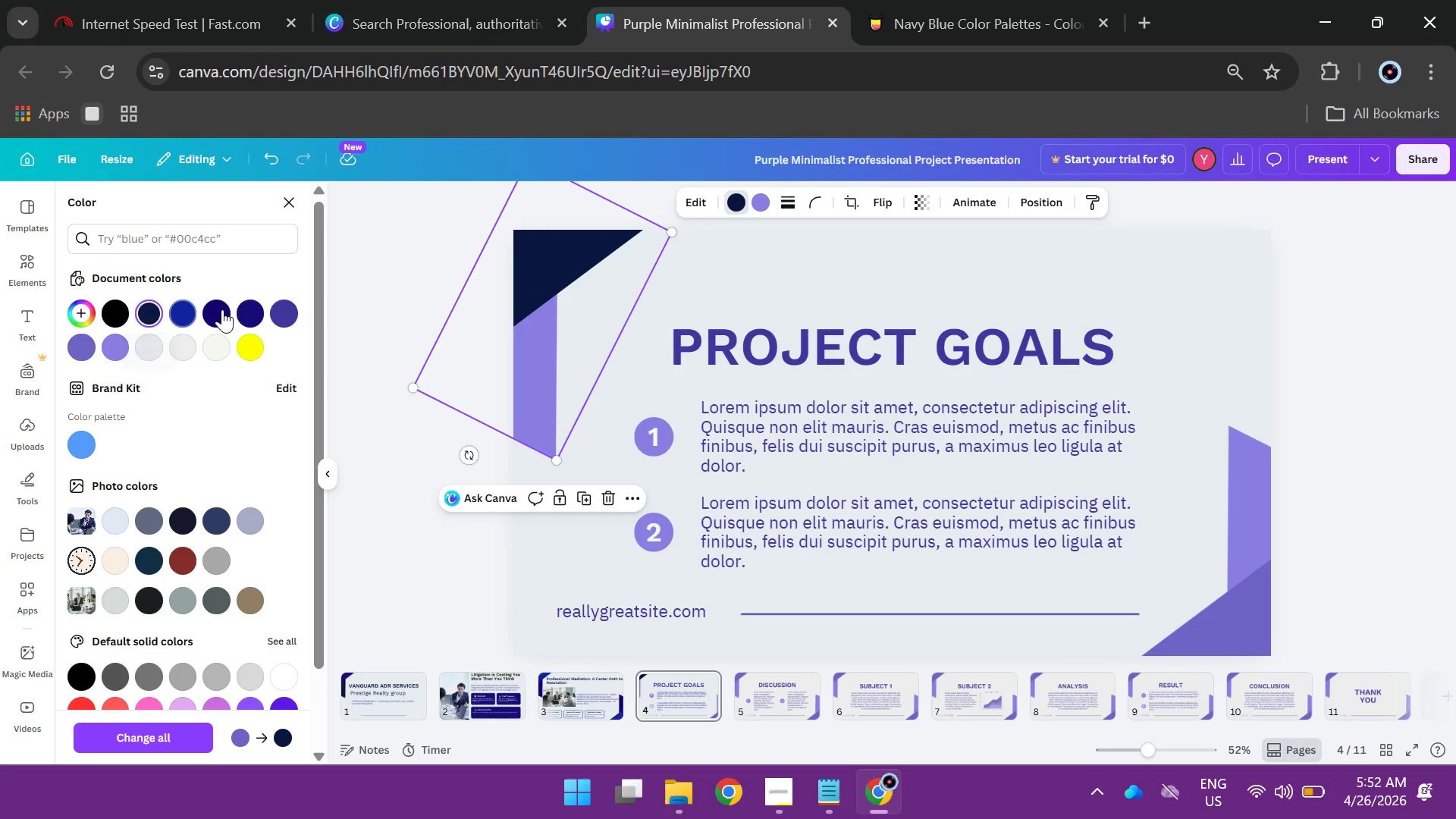 
left_click([222, 309])
 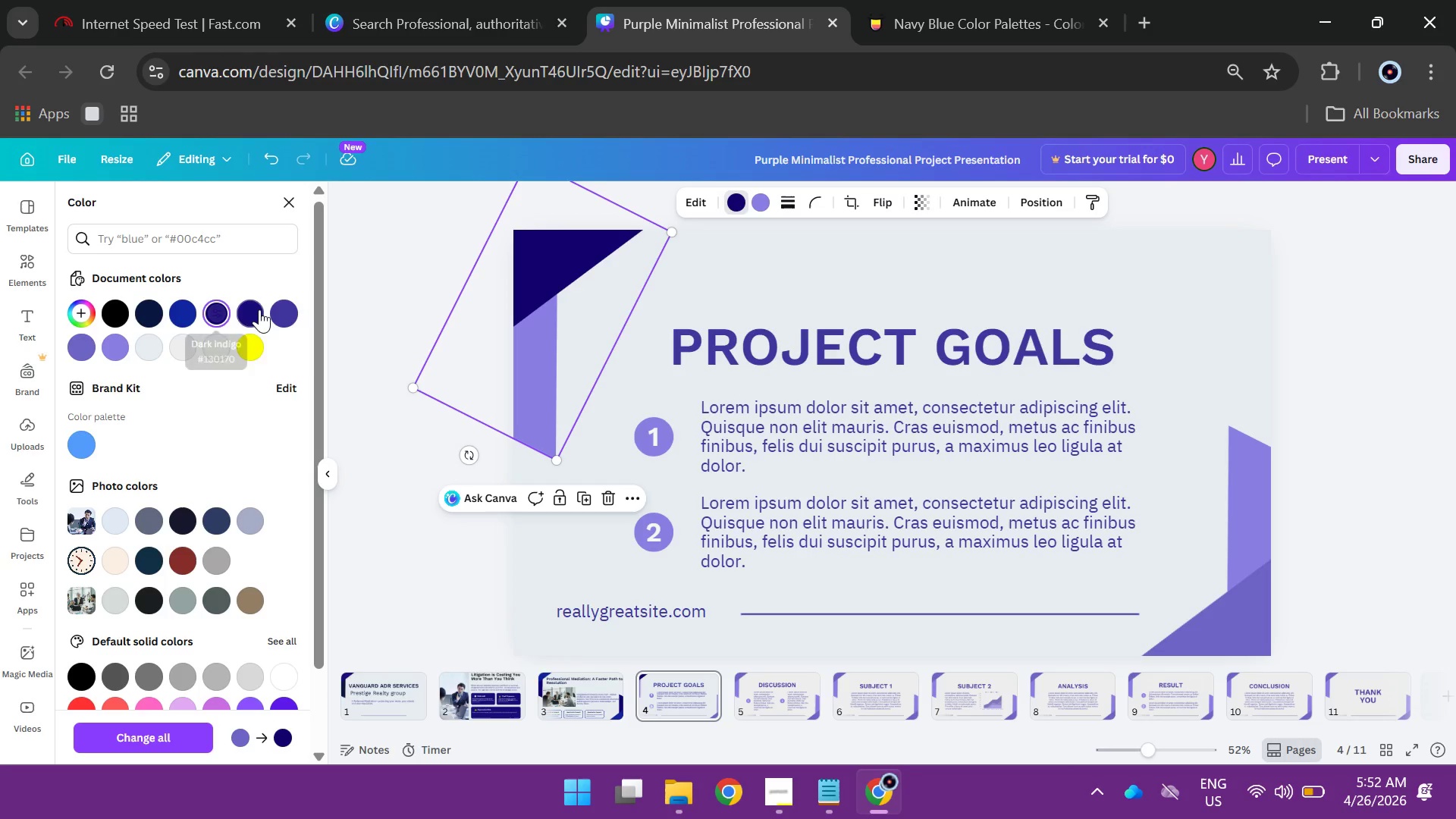 
left_click([259, 309])
 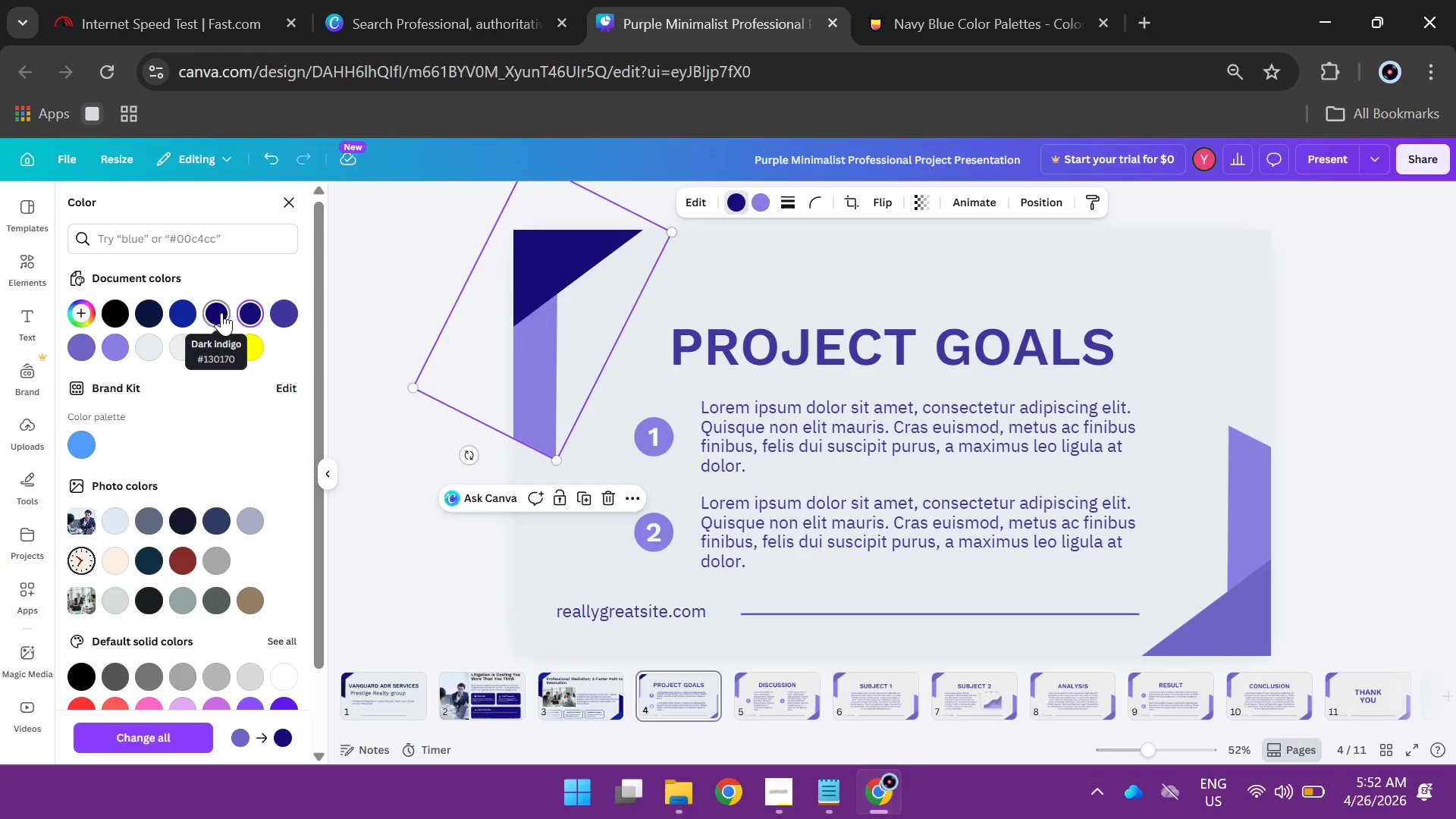 
left_click([221, 312])
 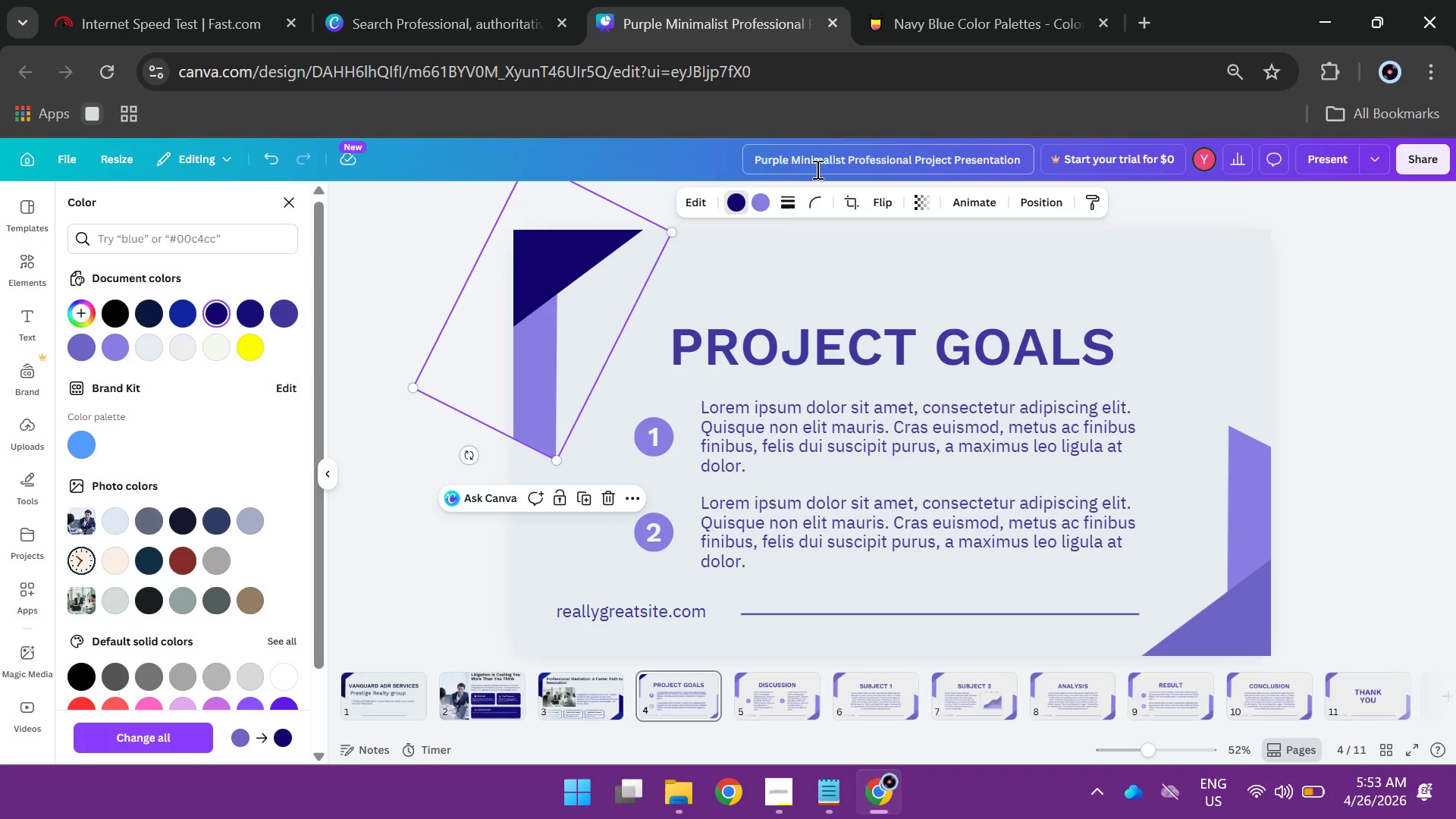 
left_click([758, 204])
 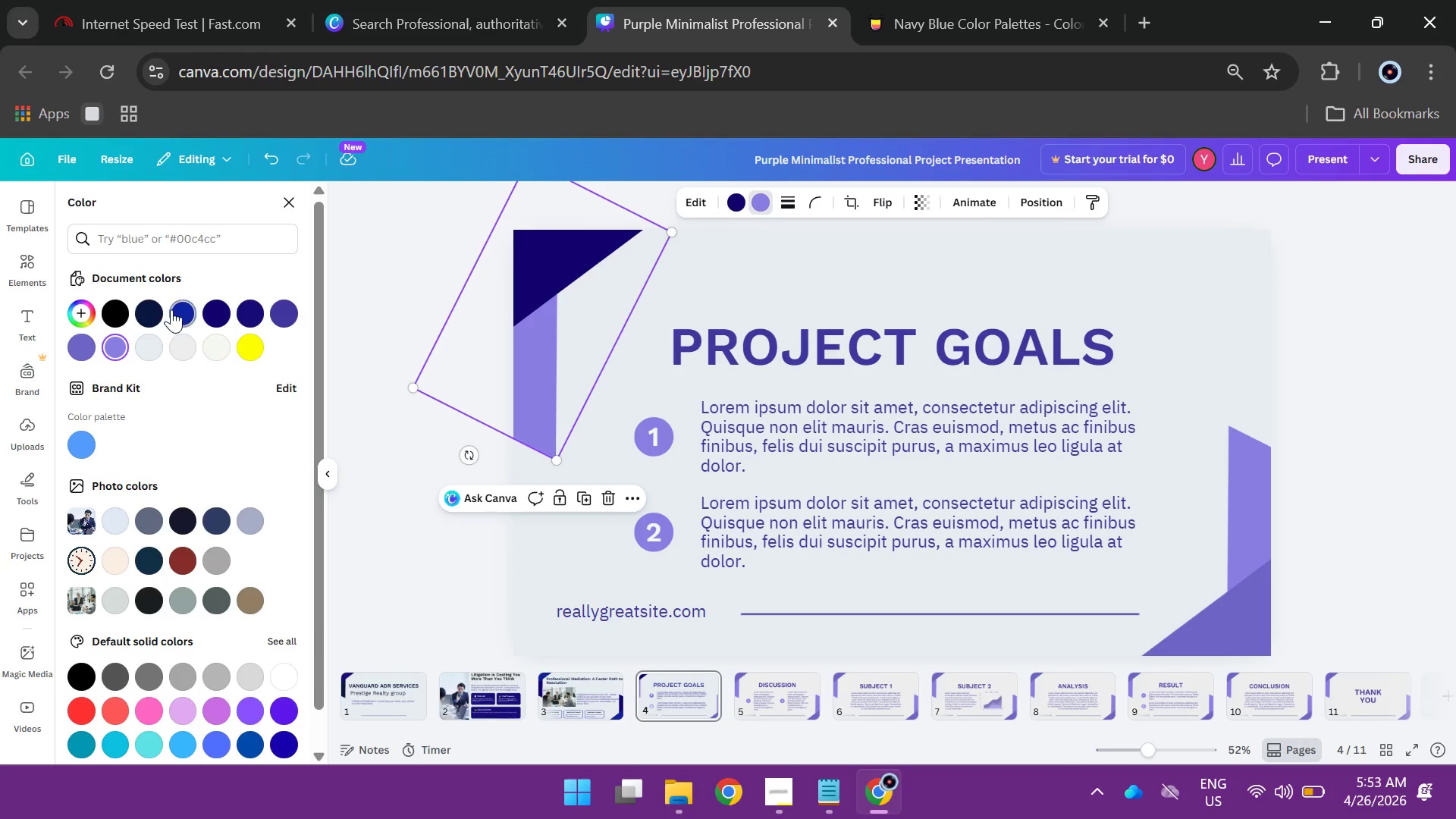 
left_click([171, 309])
 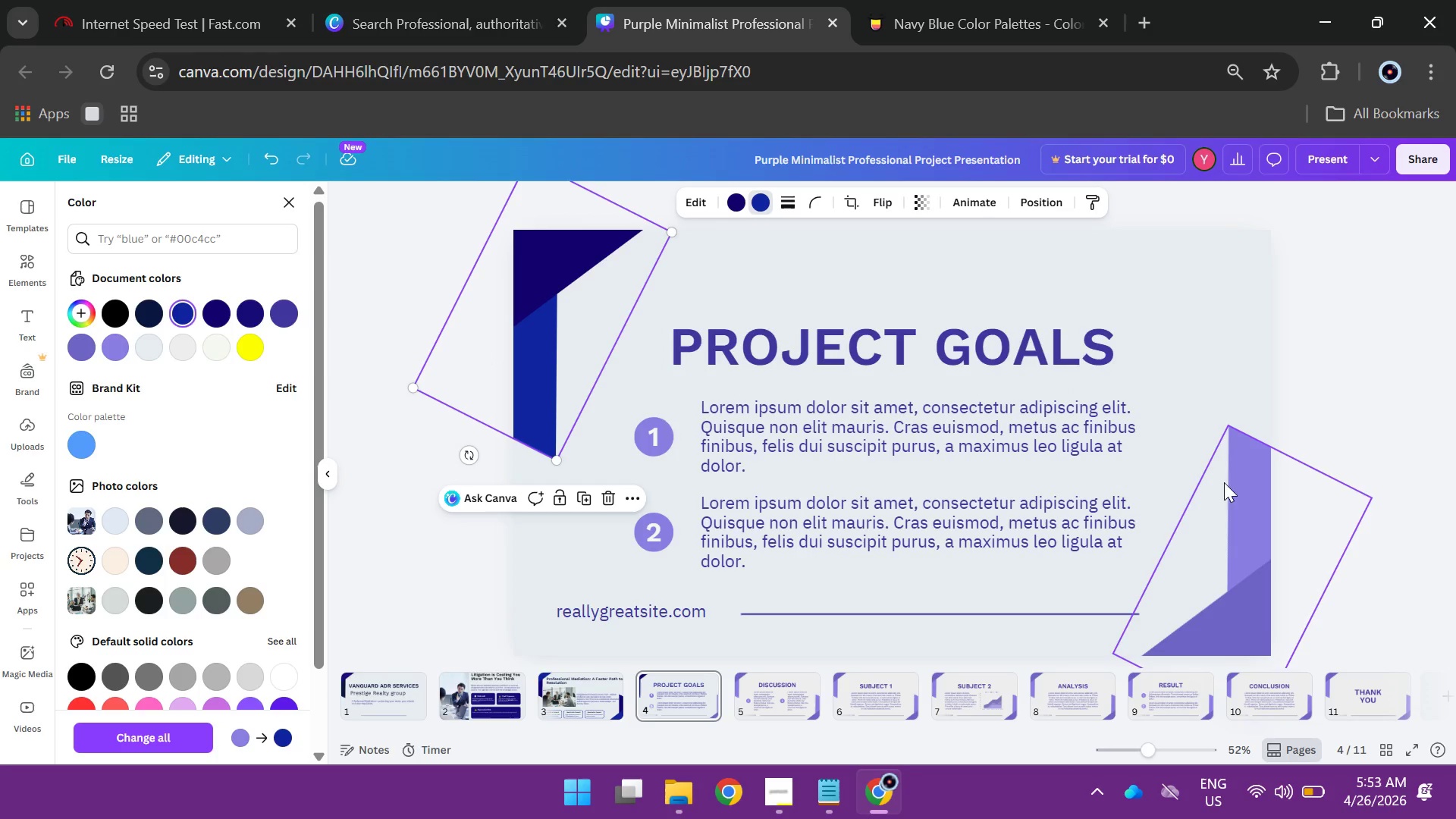 
left_click([1251, 503])
 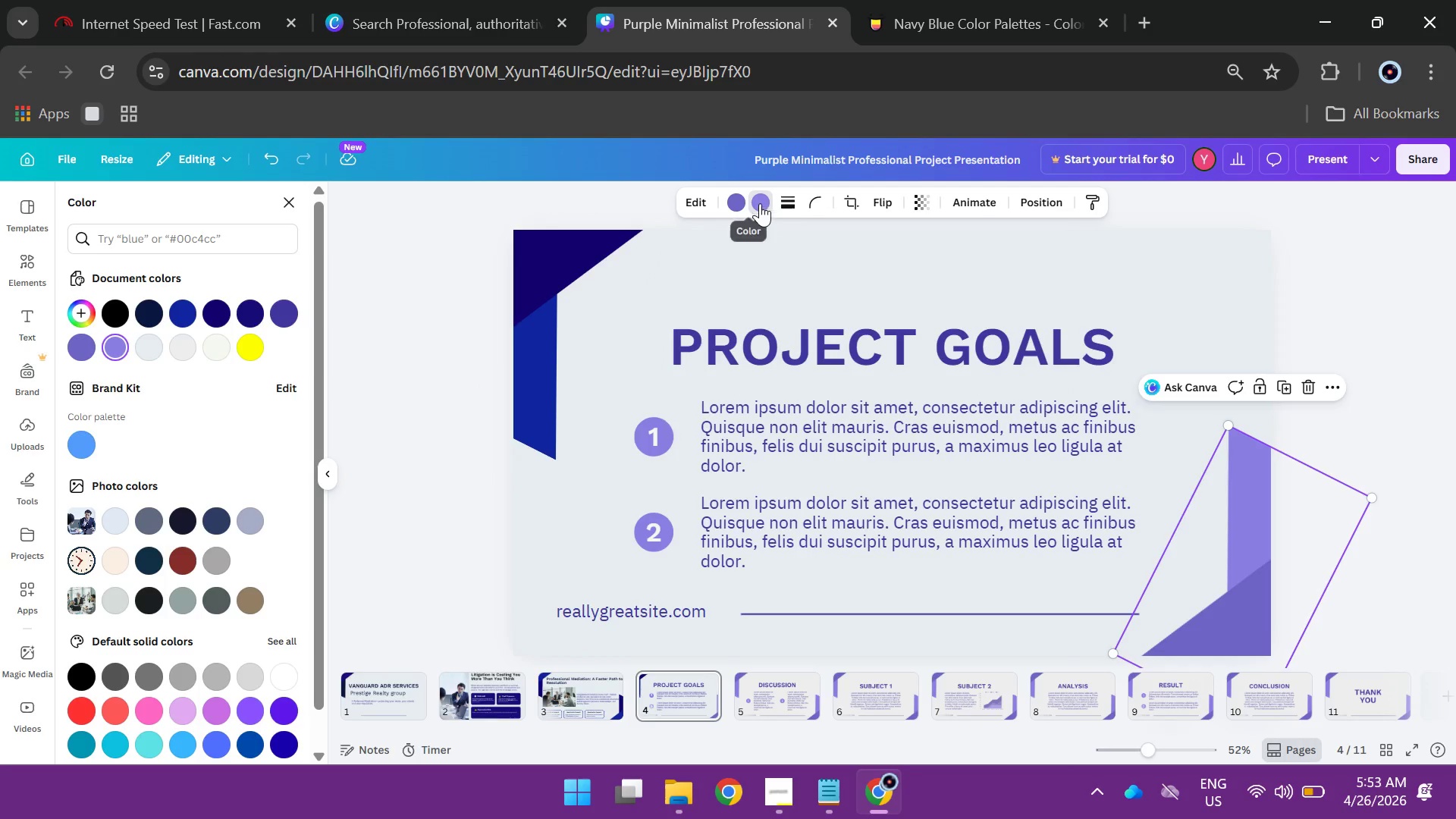 
left_click([760, 202])
 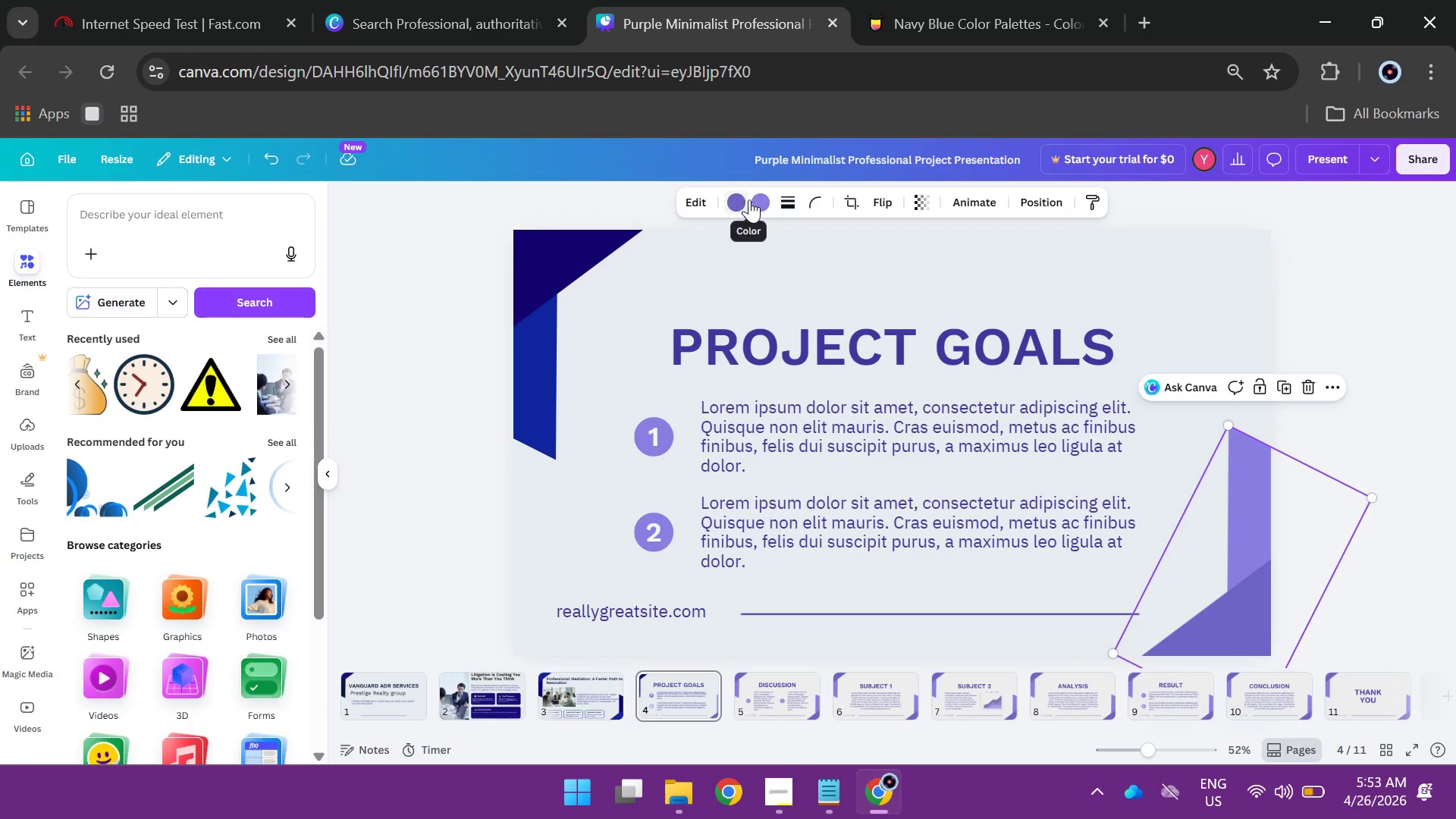 
left_click([755, 202])
 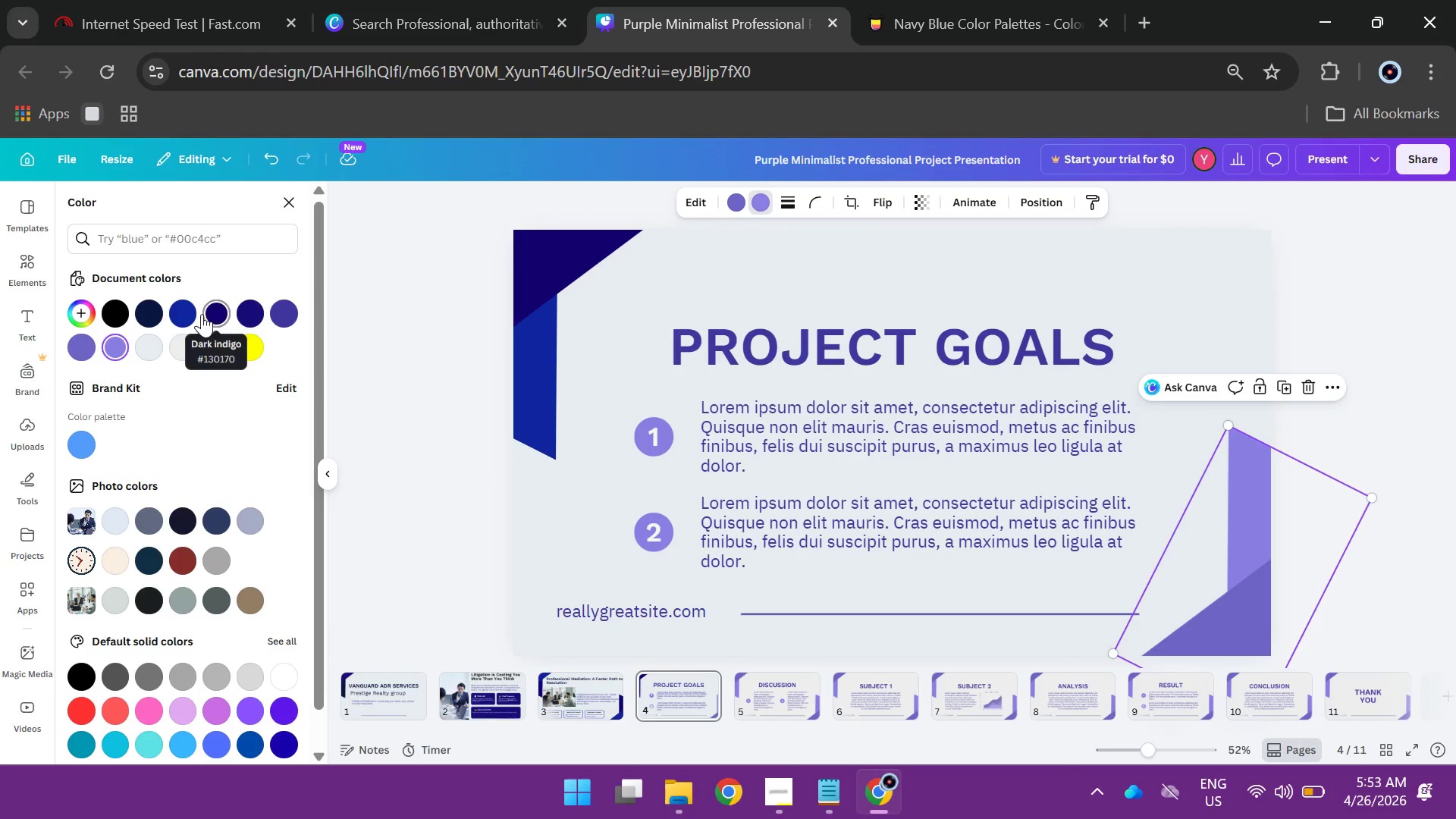 
left_click([193, 309])
 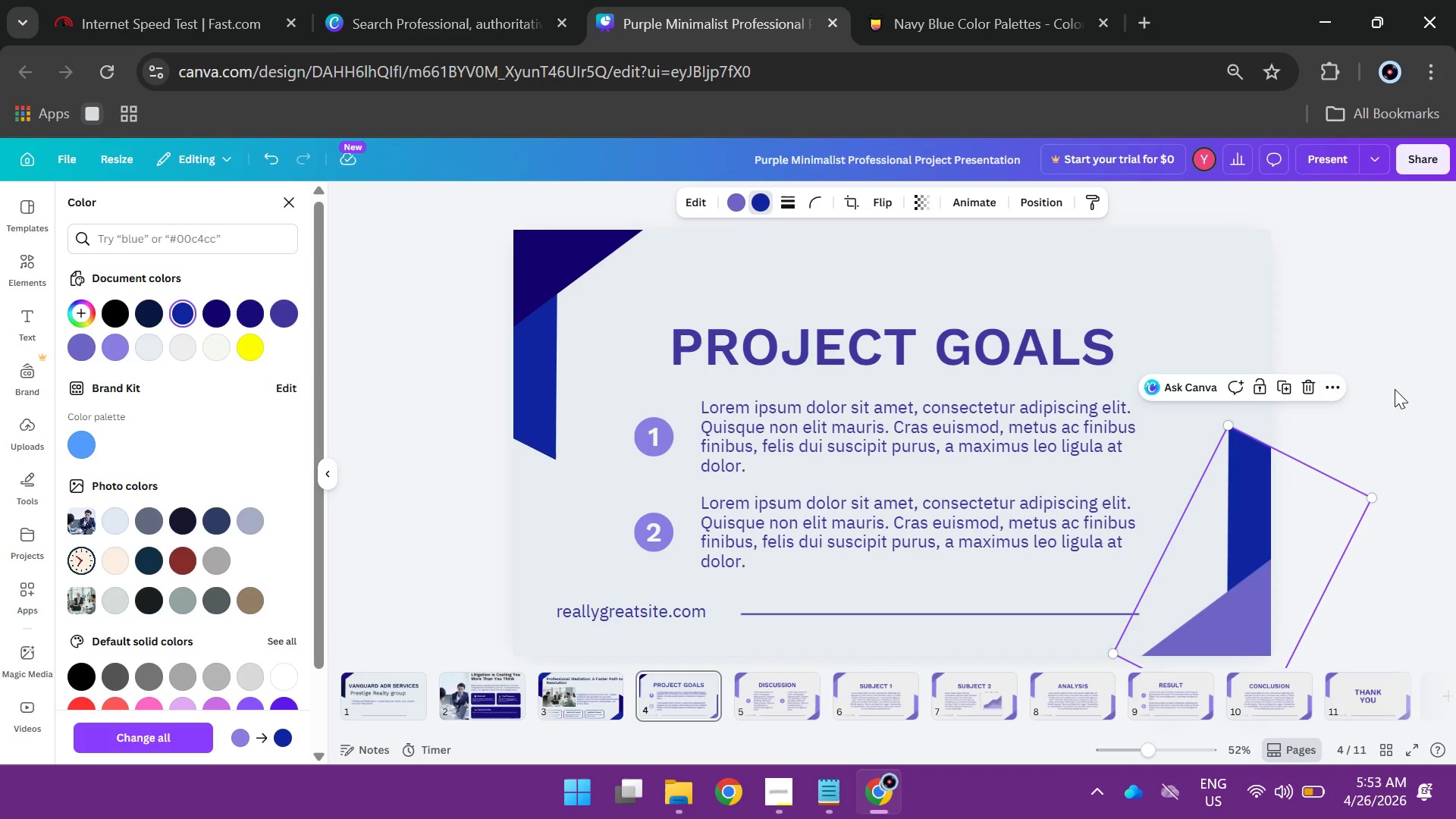 
left_click([1395, 383])
 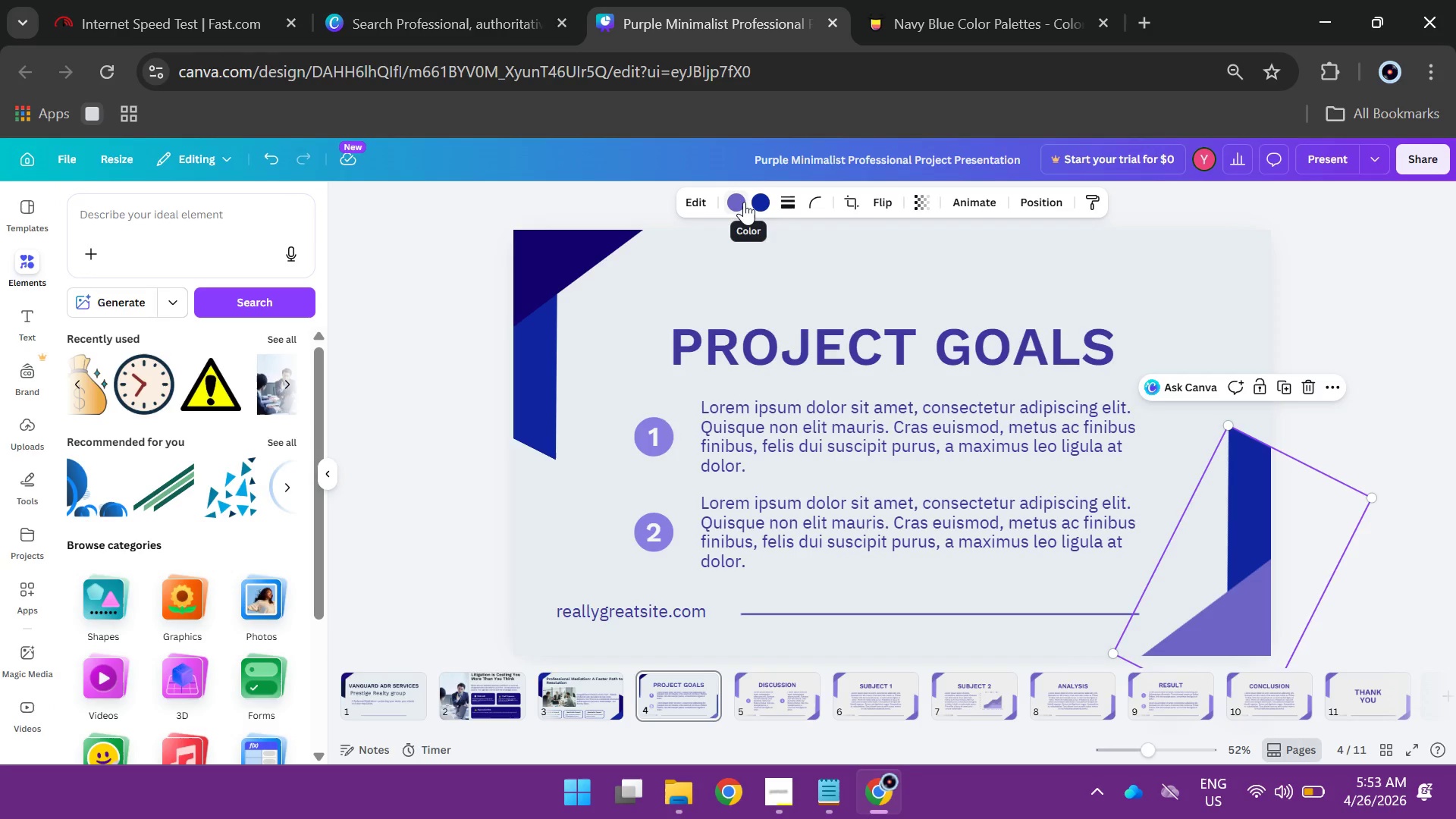 
left_click([742, 200])
 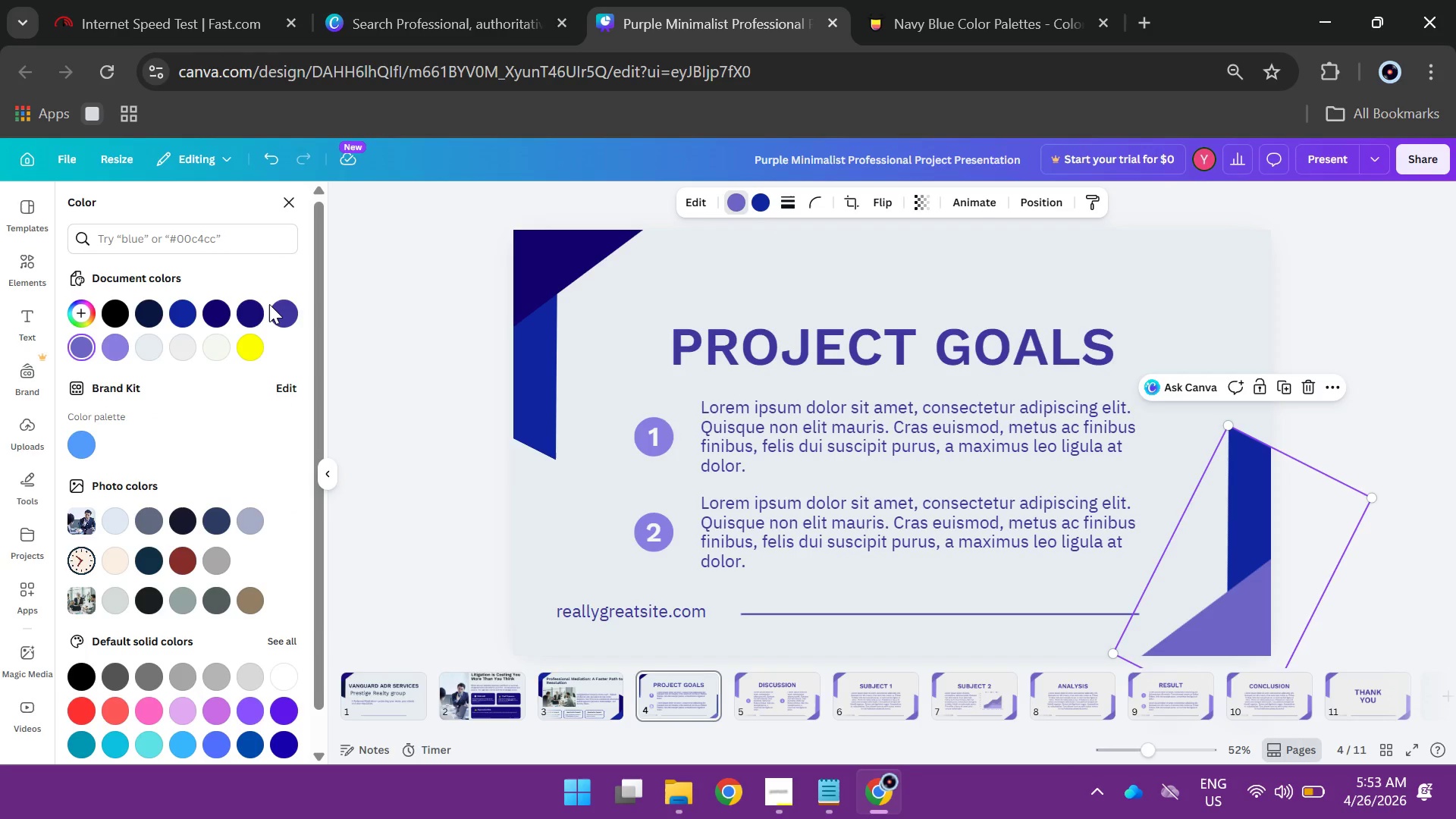 
left_click([253, 309])
 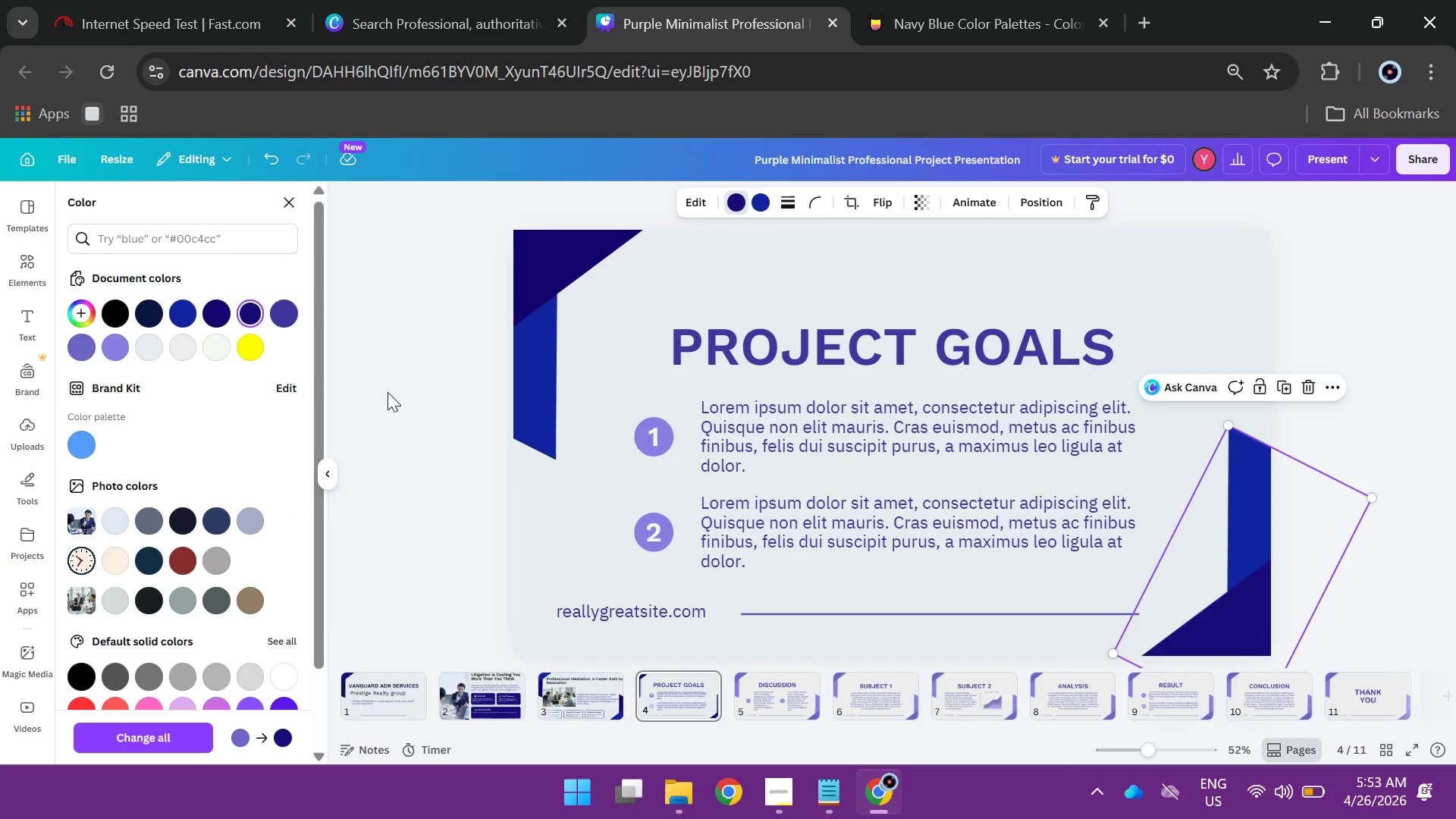 
left_click([388, 392])
 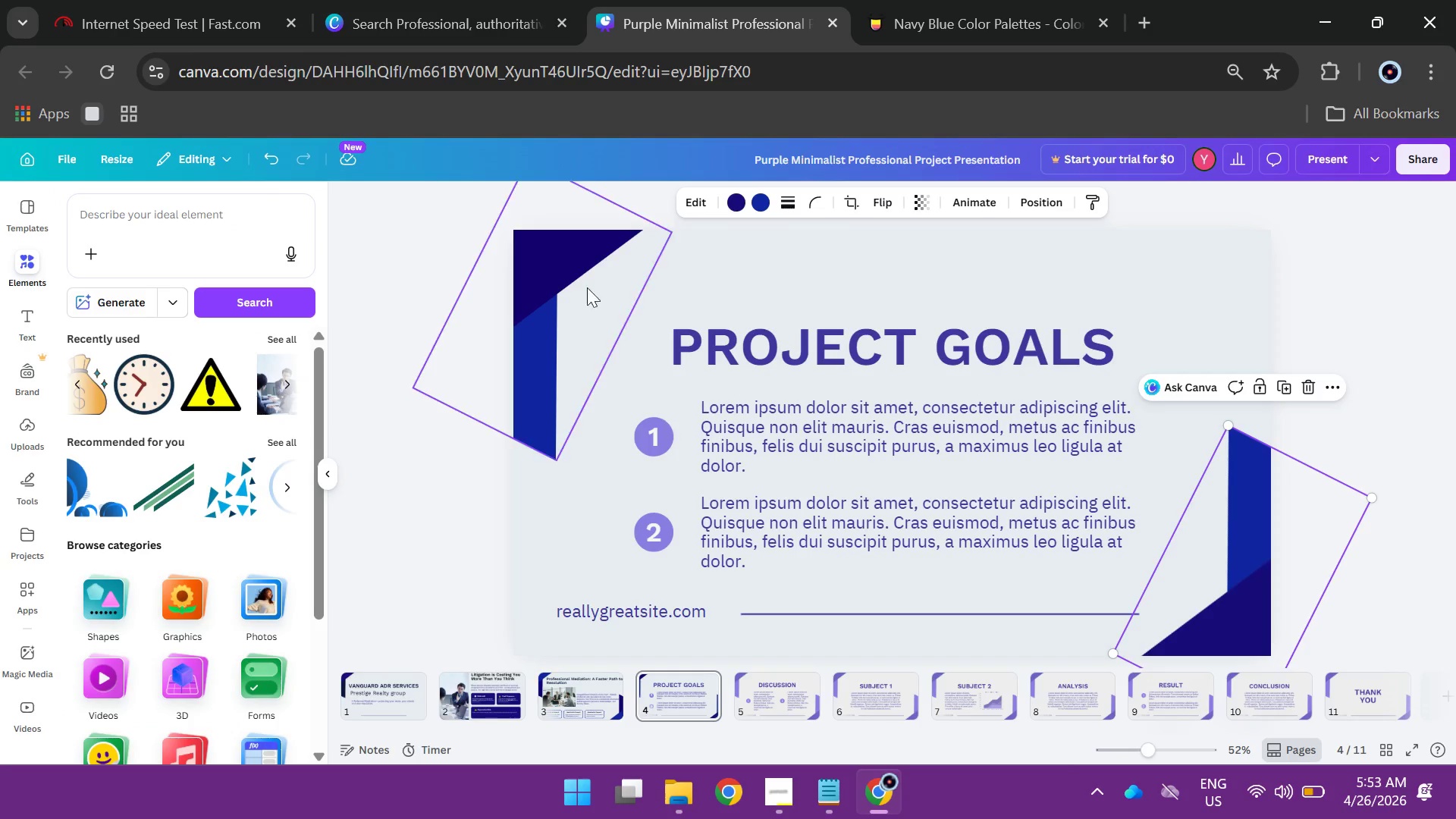 
wait(6.75)
 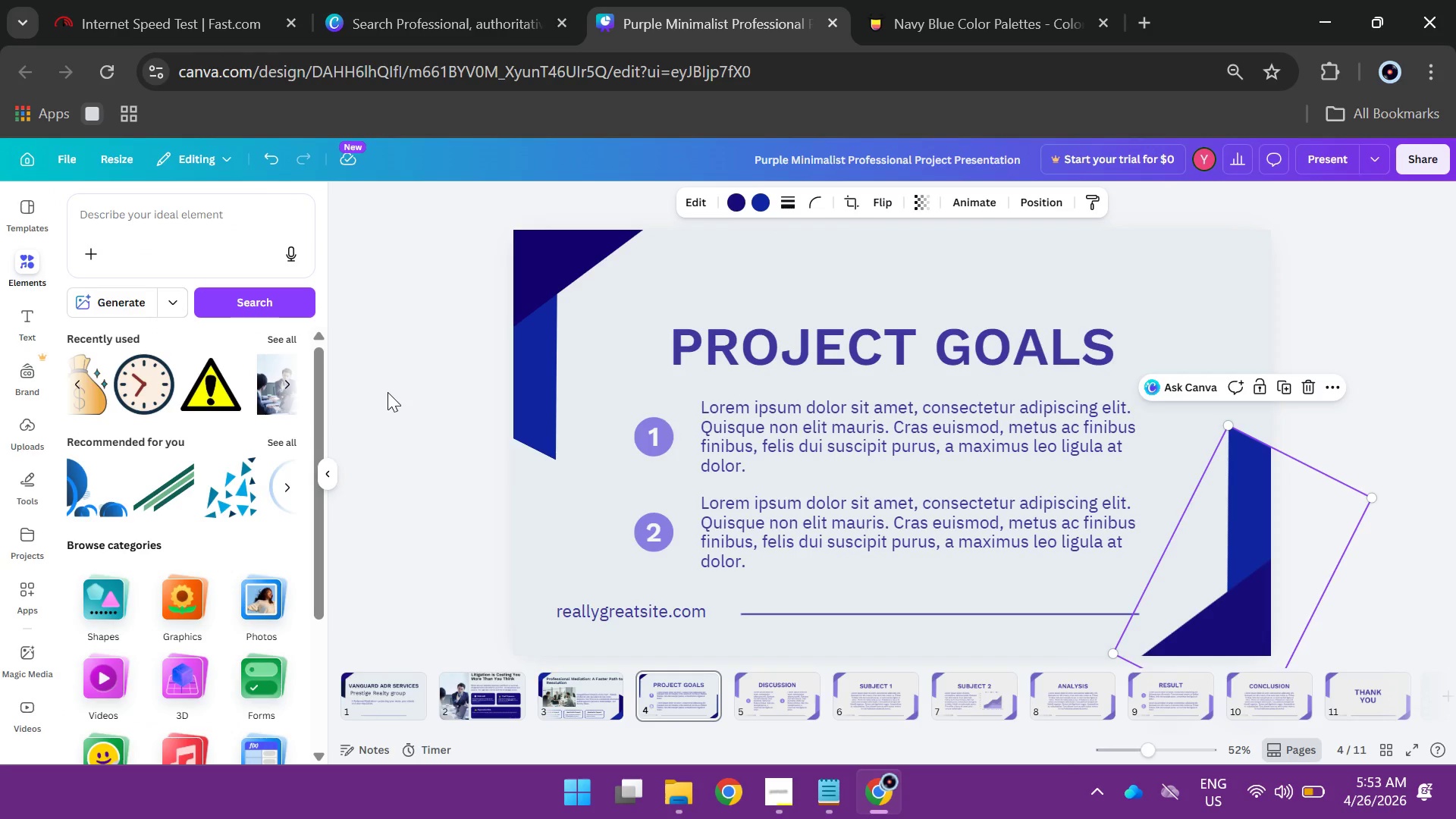 
left_click_drag(start_coordinate=[587, 626], to_coordinate=[614, 677])
 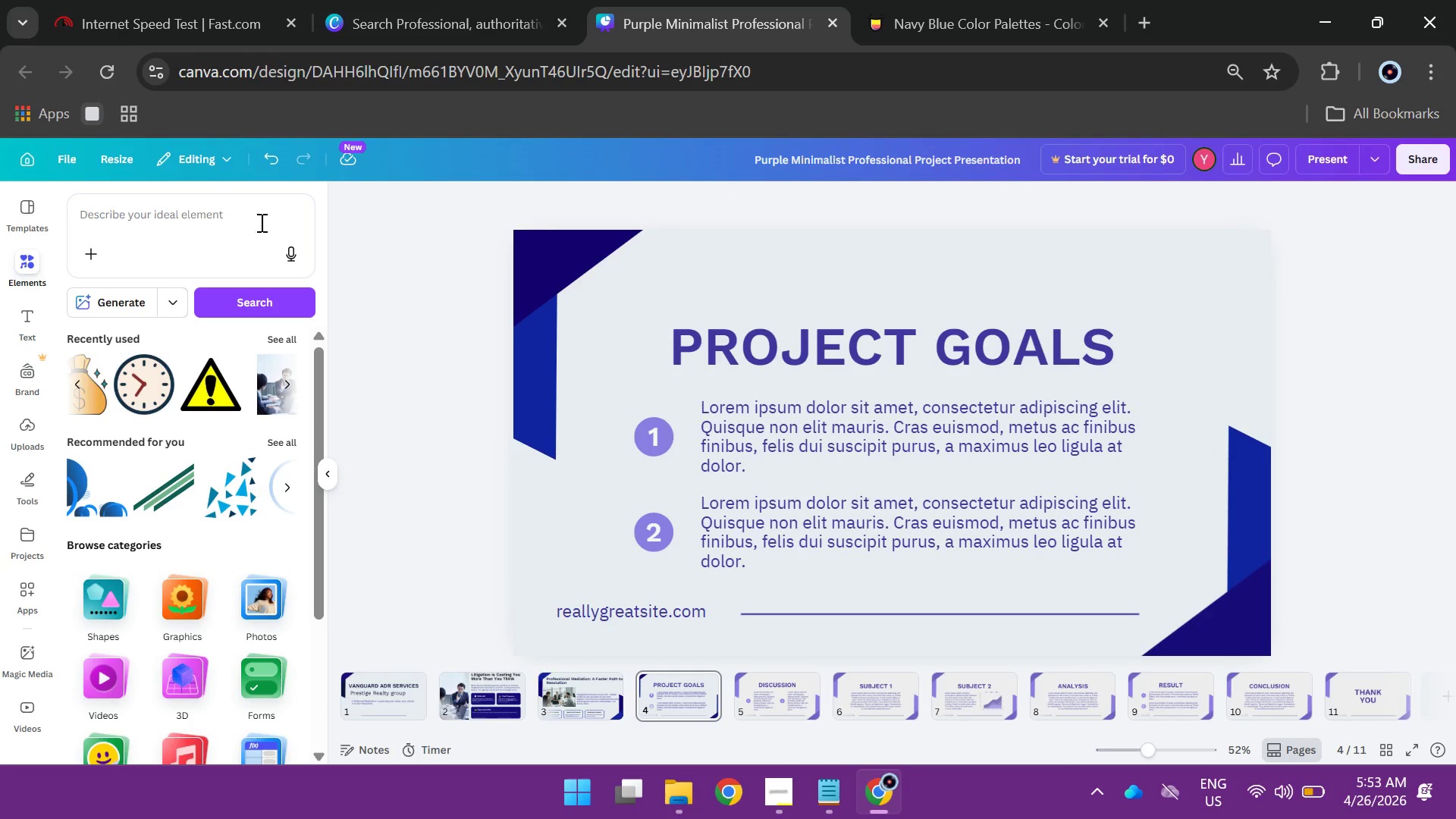 
left_click([199, 218])
 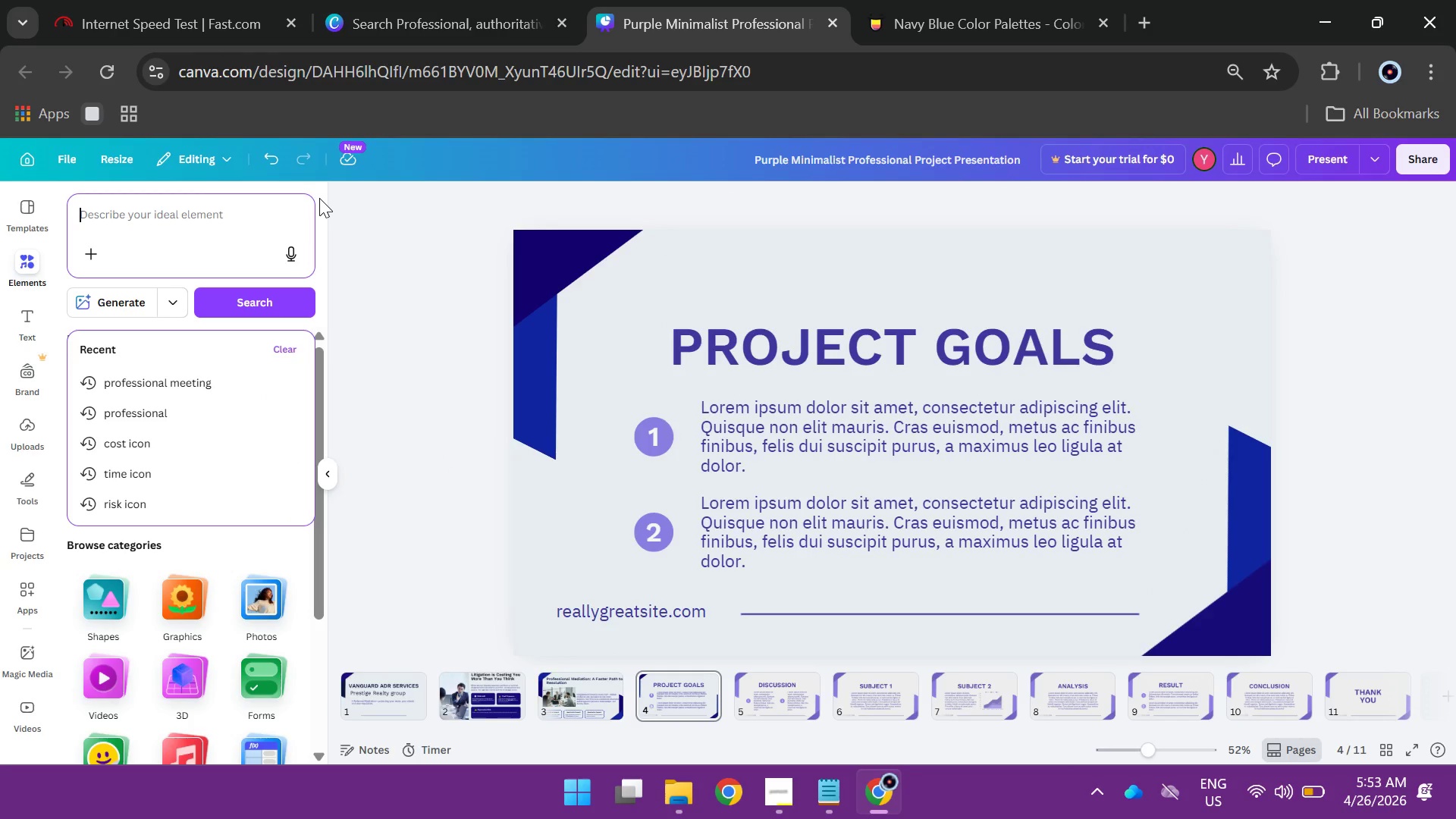 
type(deal)
 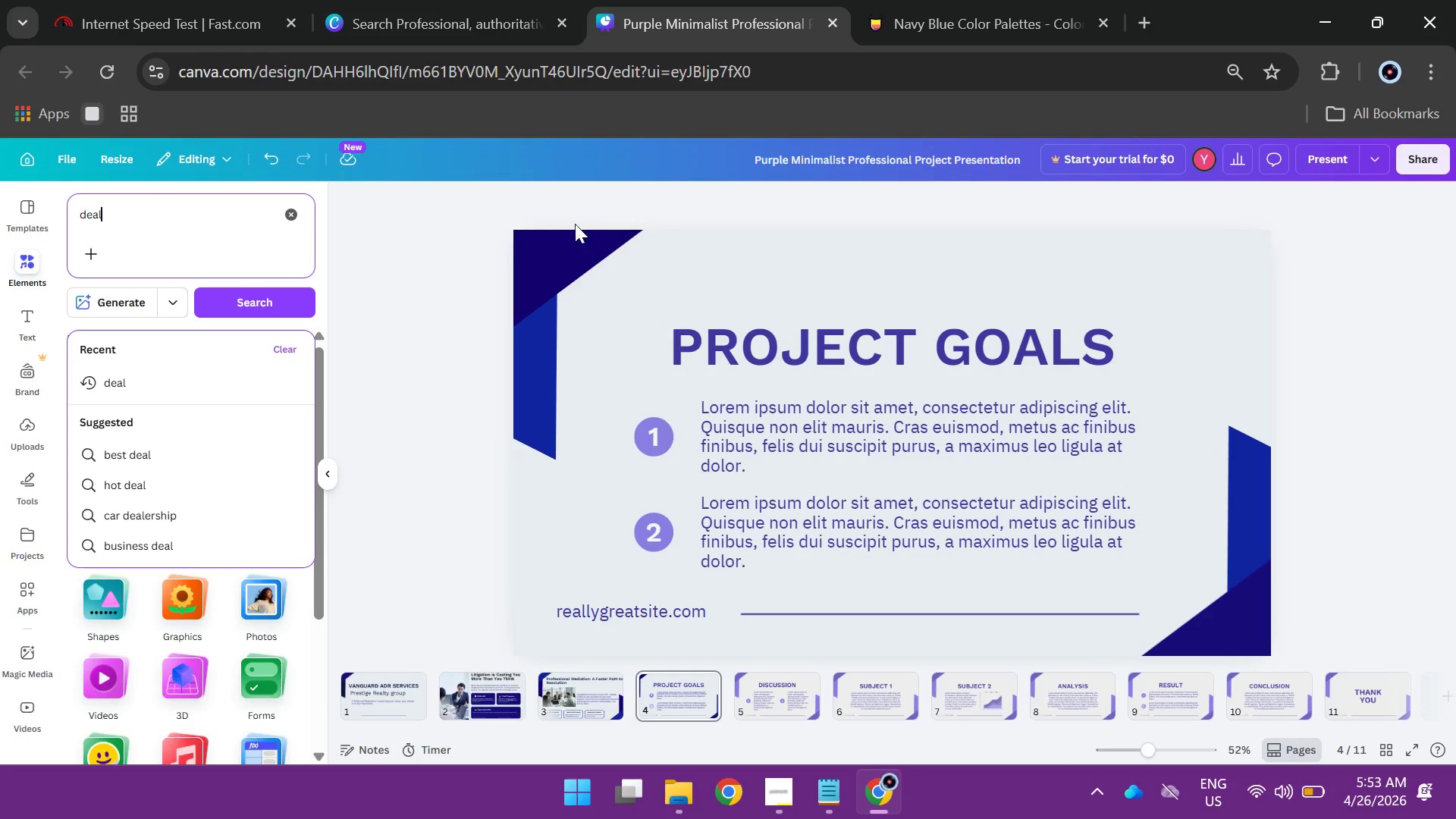 
left_click_drag(start_coordinate=[476, 231], to_coordinate=[464, 229])
 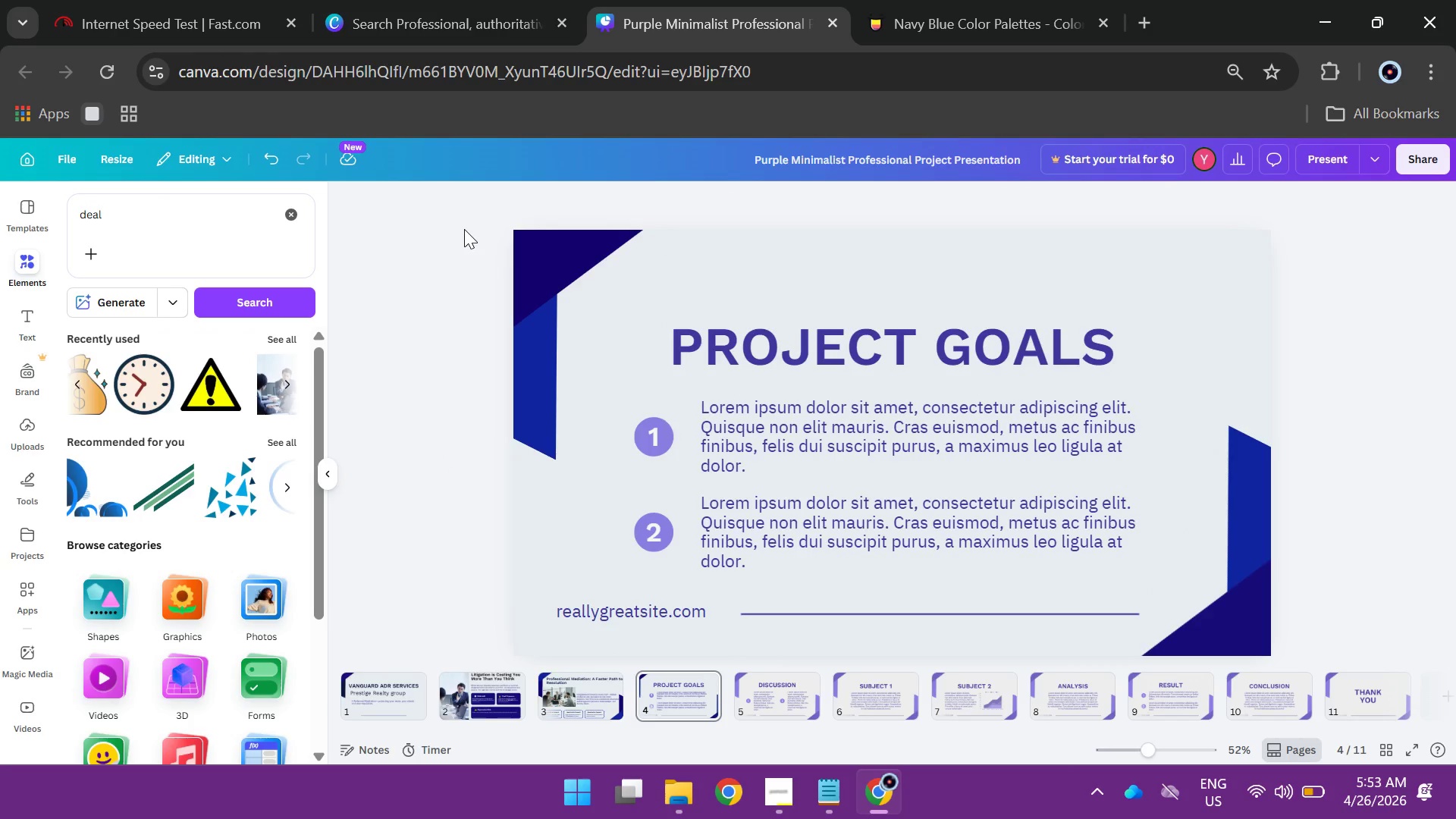 
double_click([464, 229])
 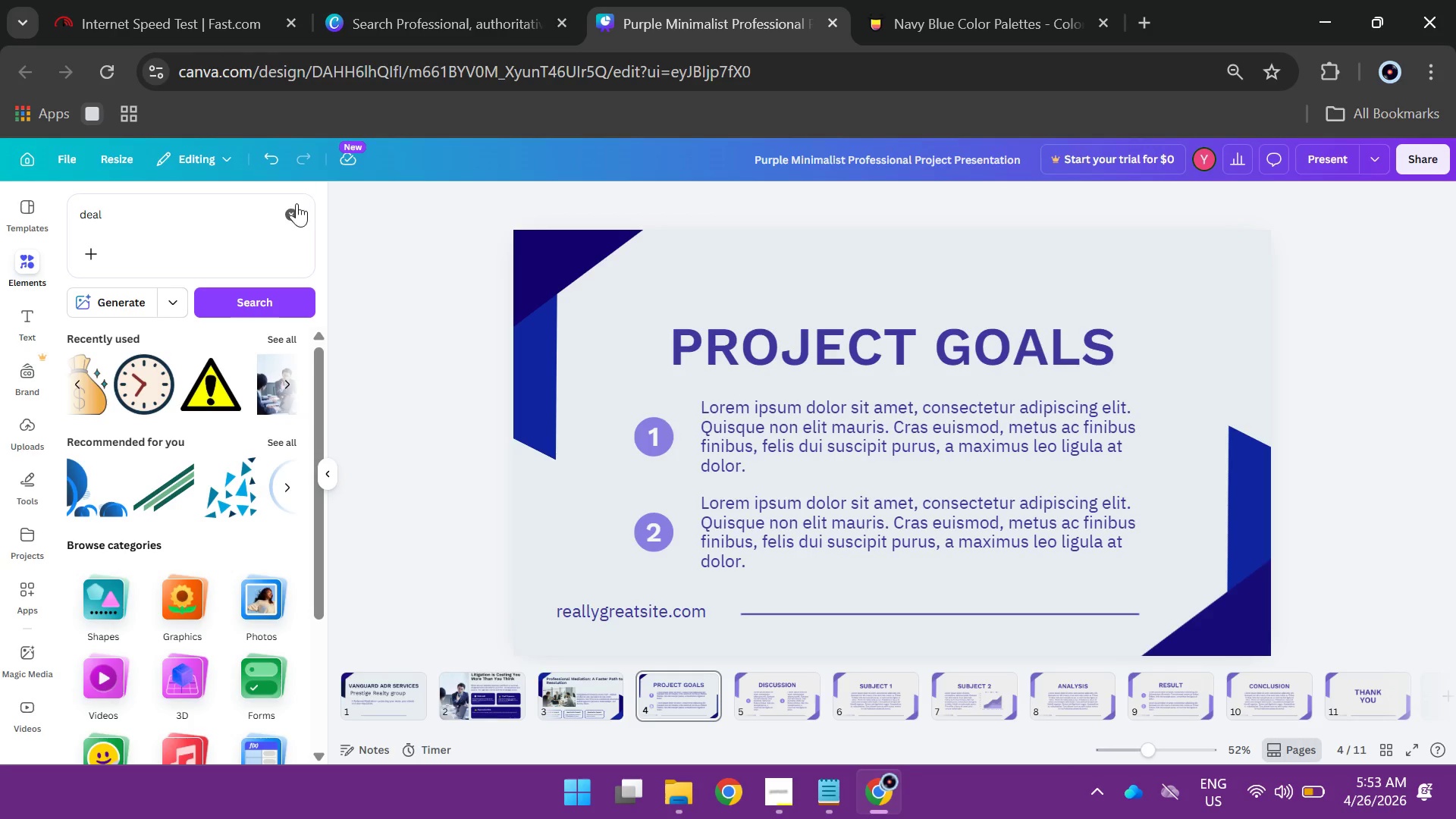 
left_click([295, 212])
 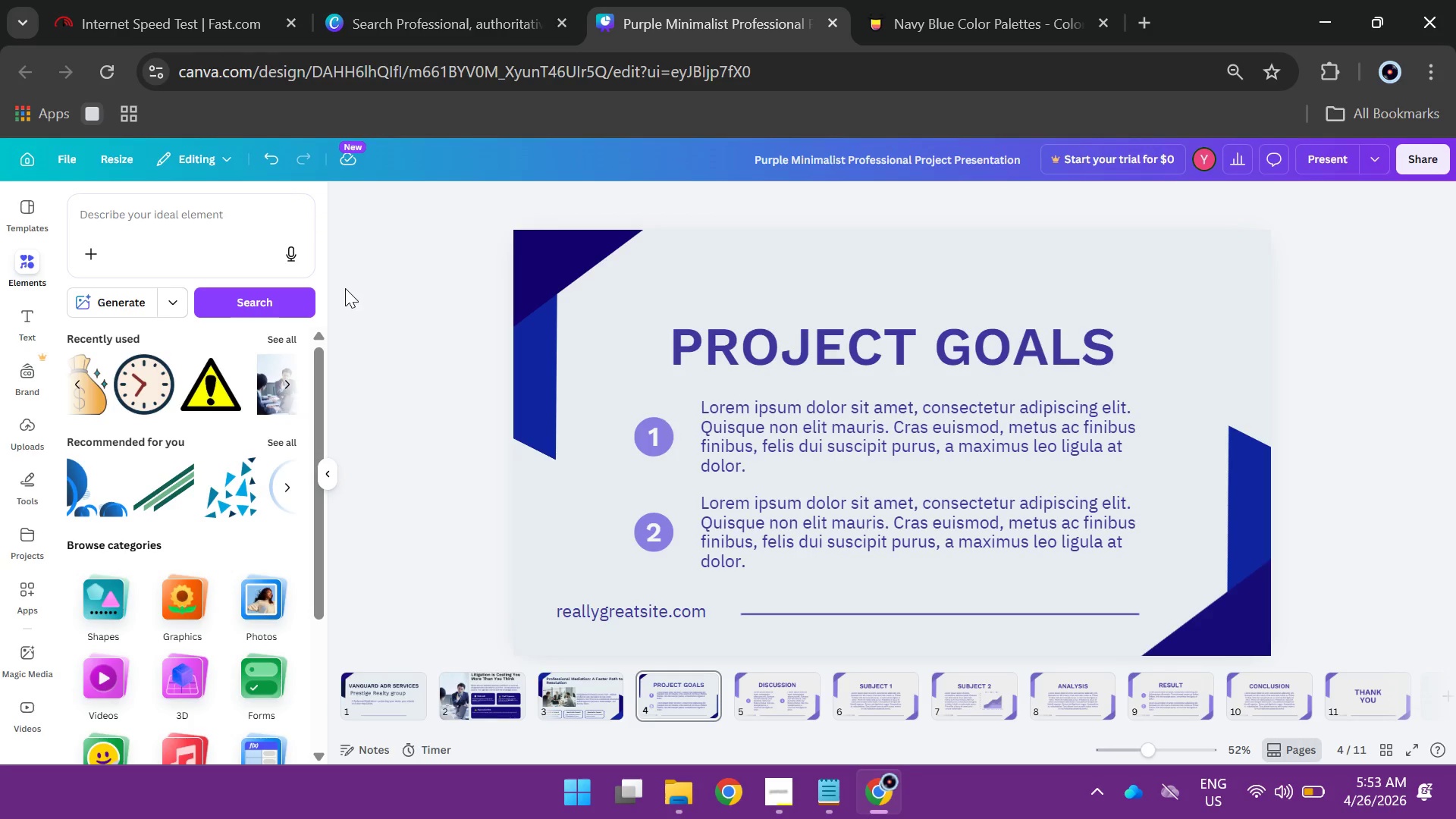 
left_click_drag(start_coordinate=[345, 288], to_coordinate=[314, 312])
 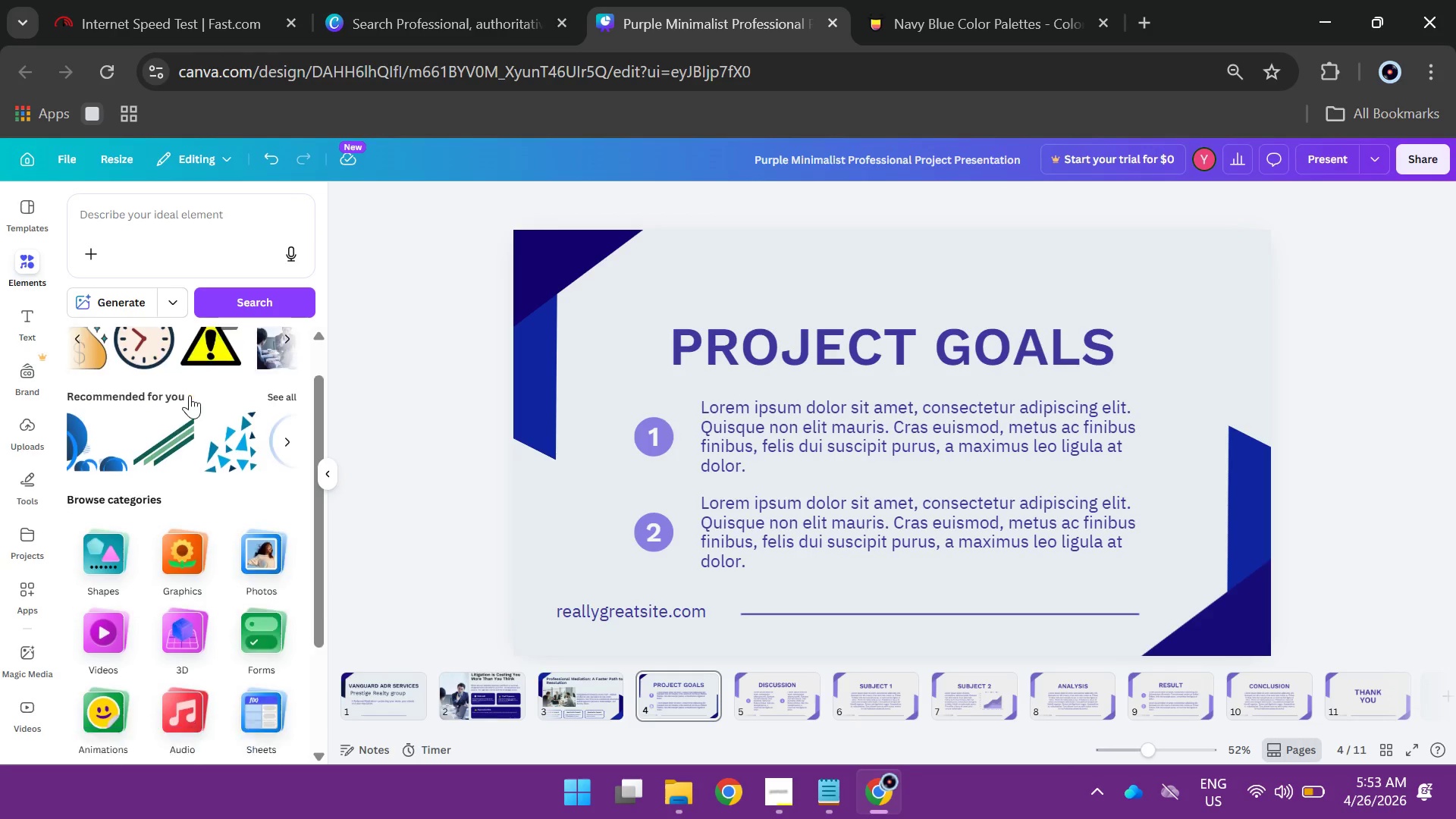 
scroll: coordinate [190, 397], scroll_direction: down, amount: 3.0
 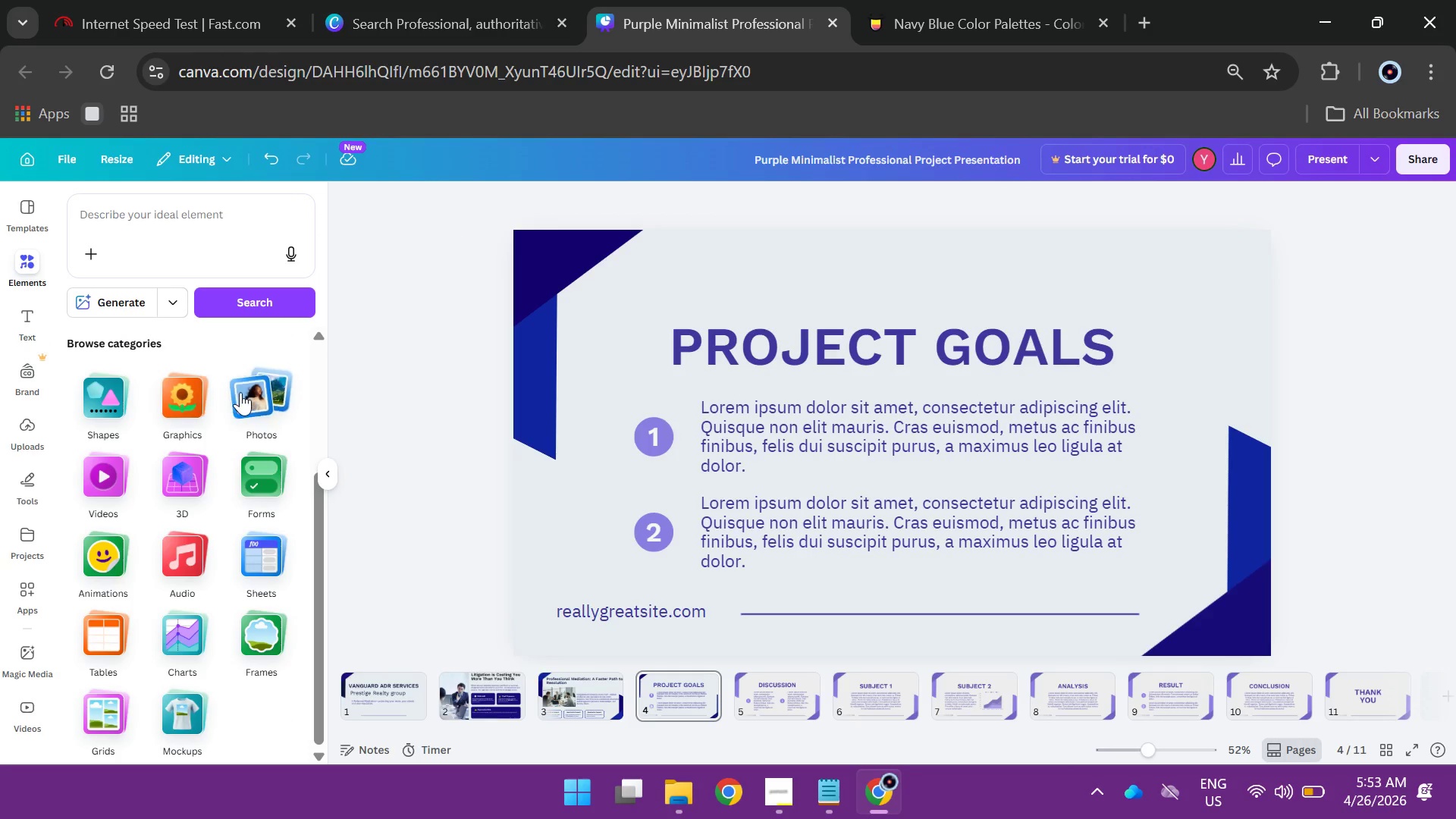 
left_click([240, 392])
 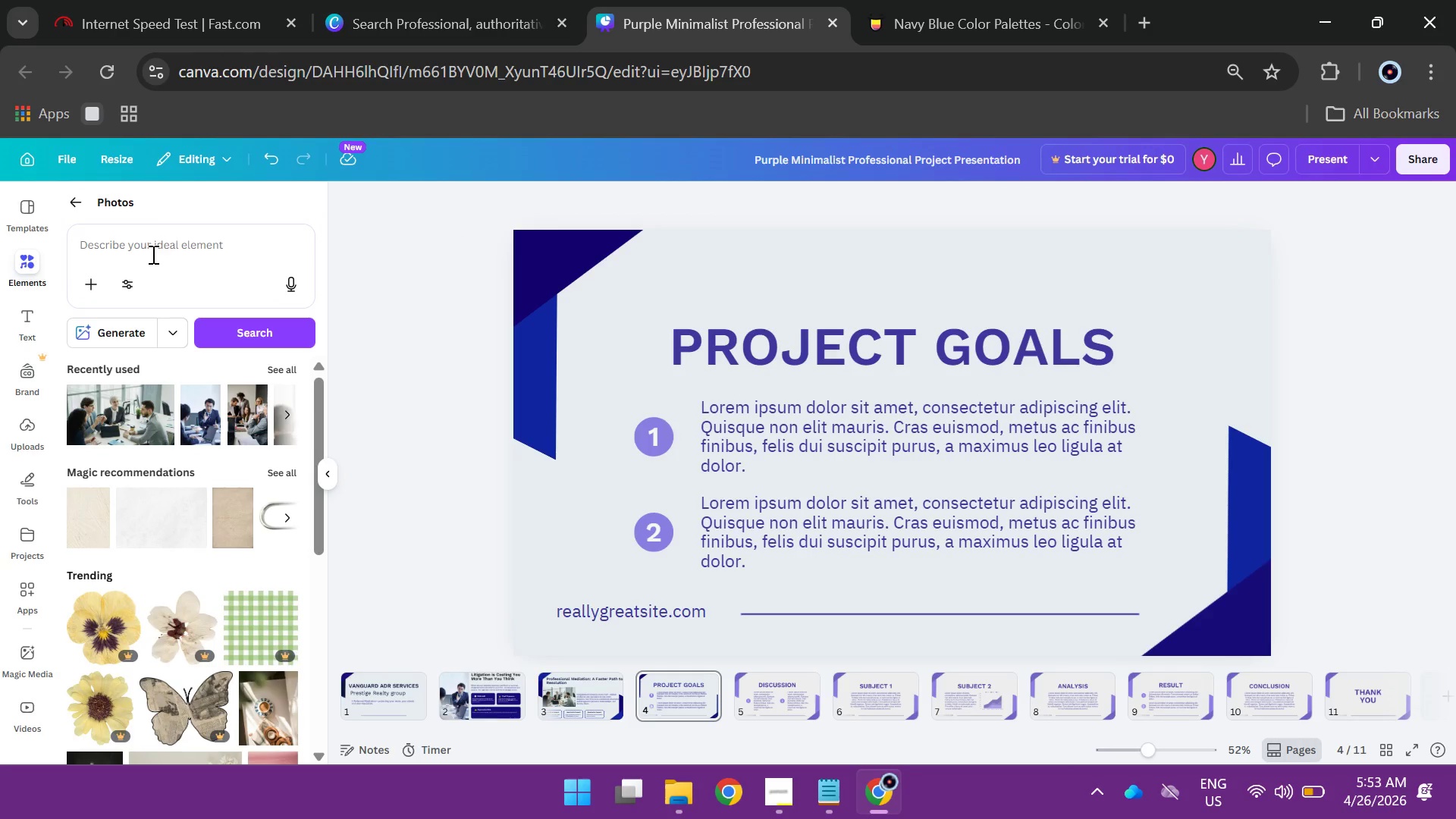 
left_click([151, 225])
 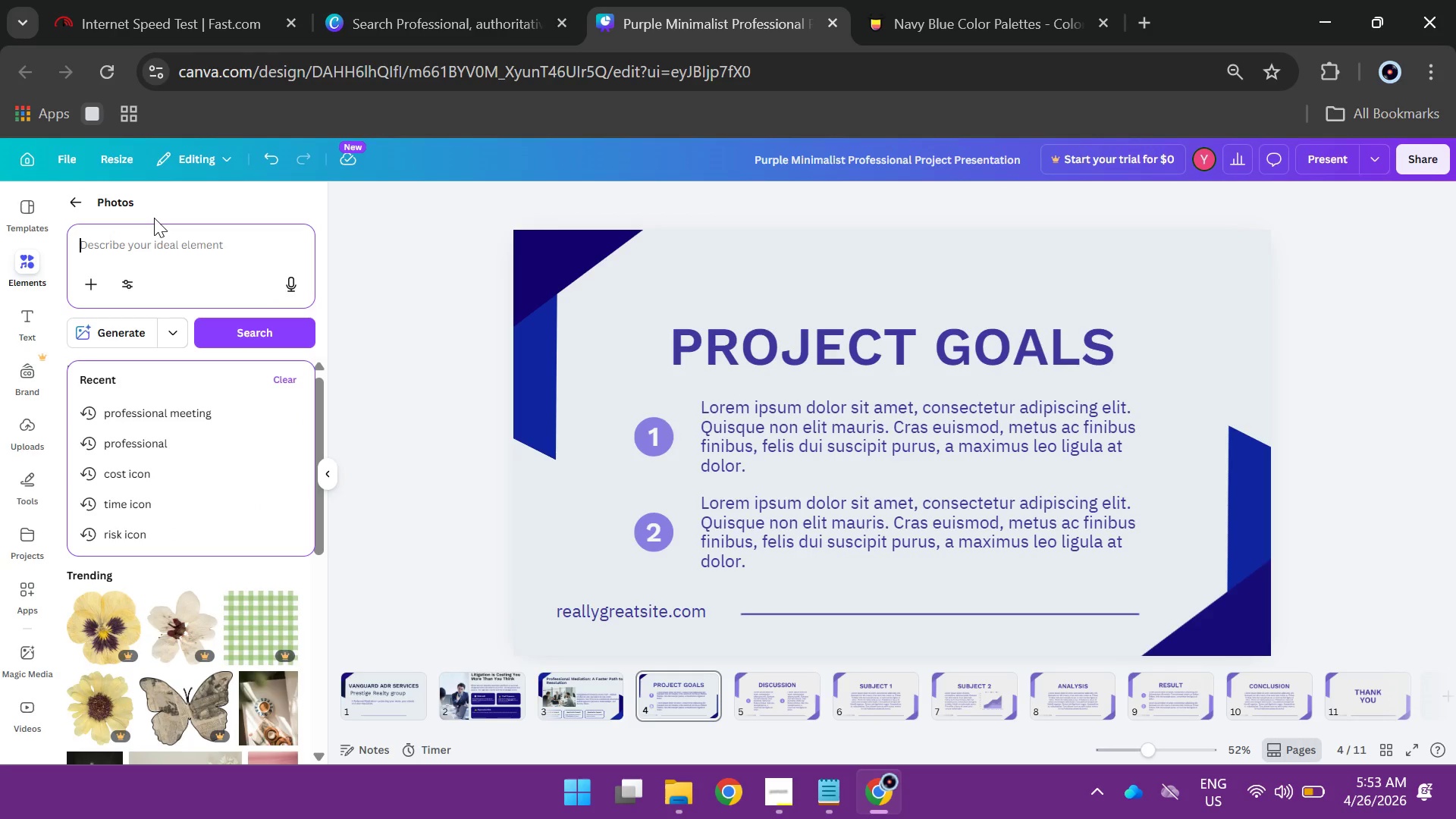 
type(deal)
 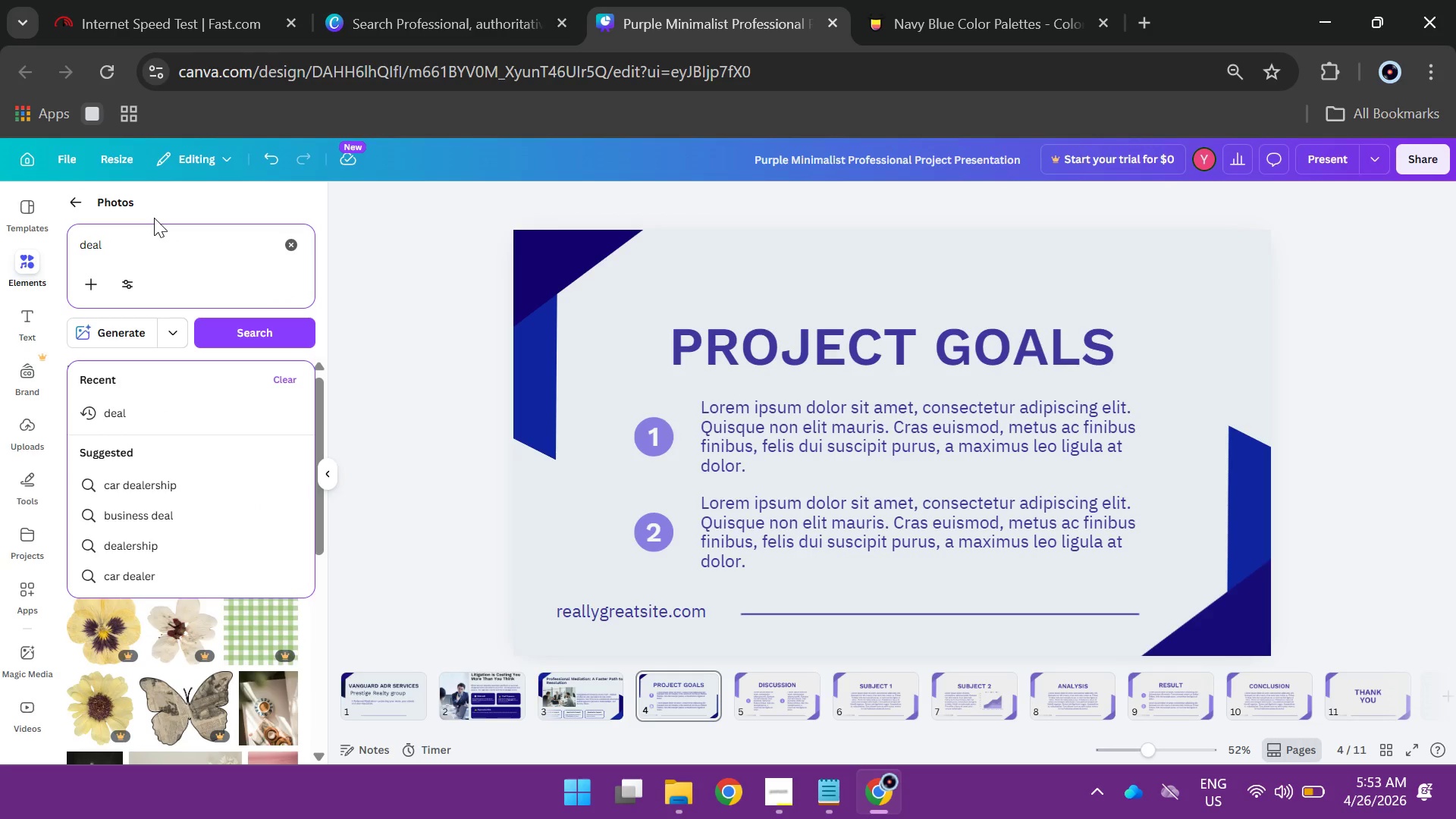 
key(Enter)
 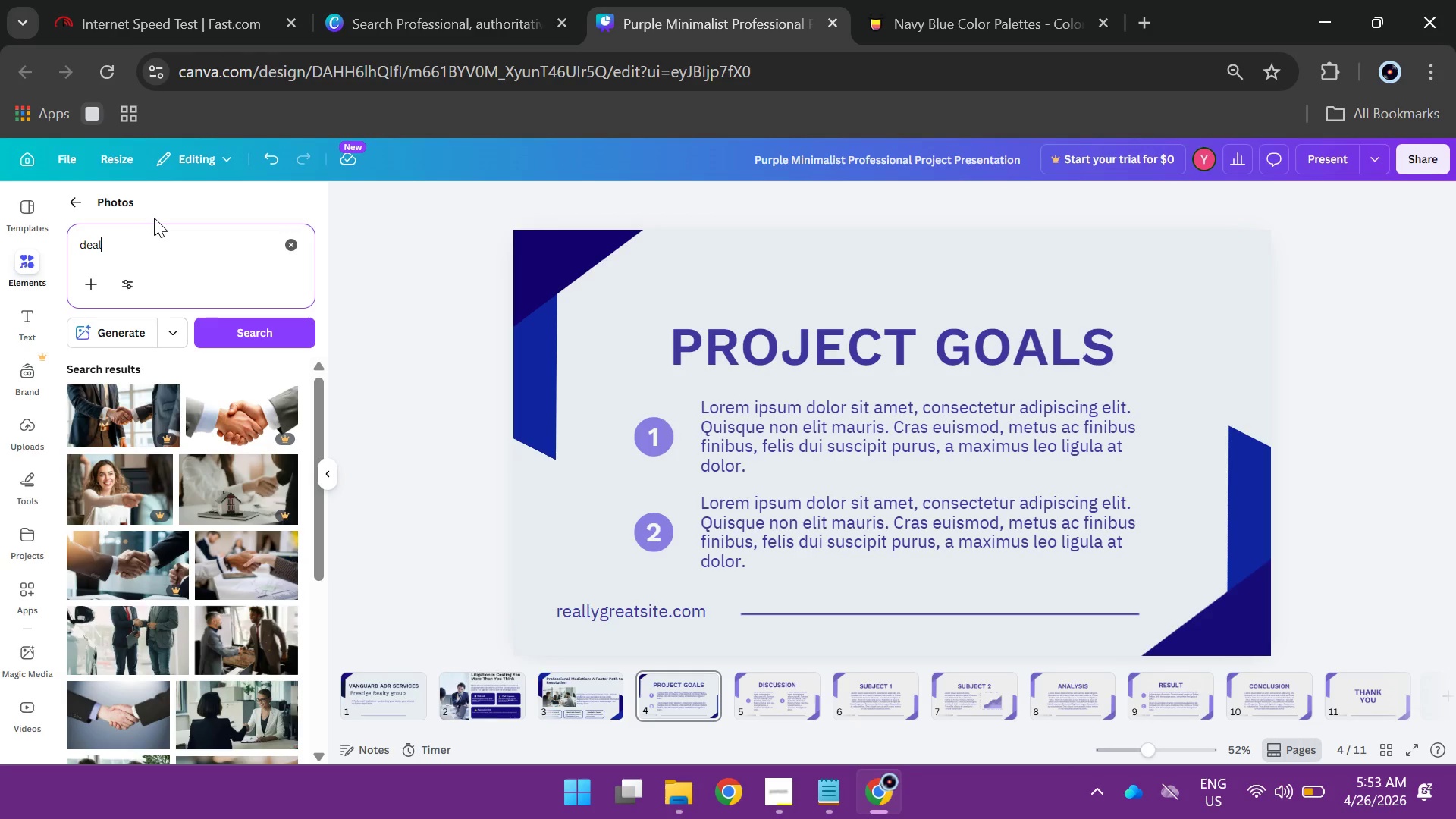 
wait(12.25)
 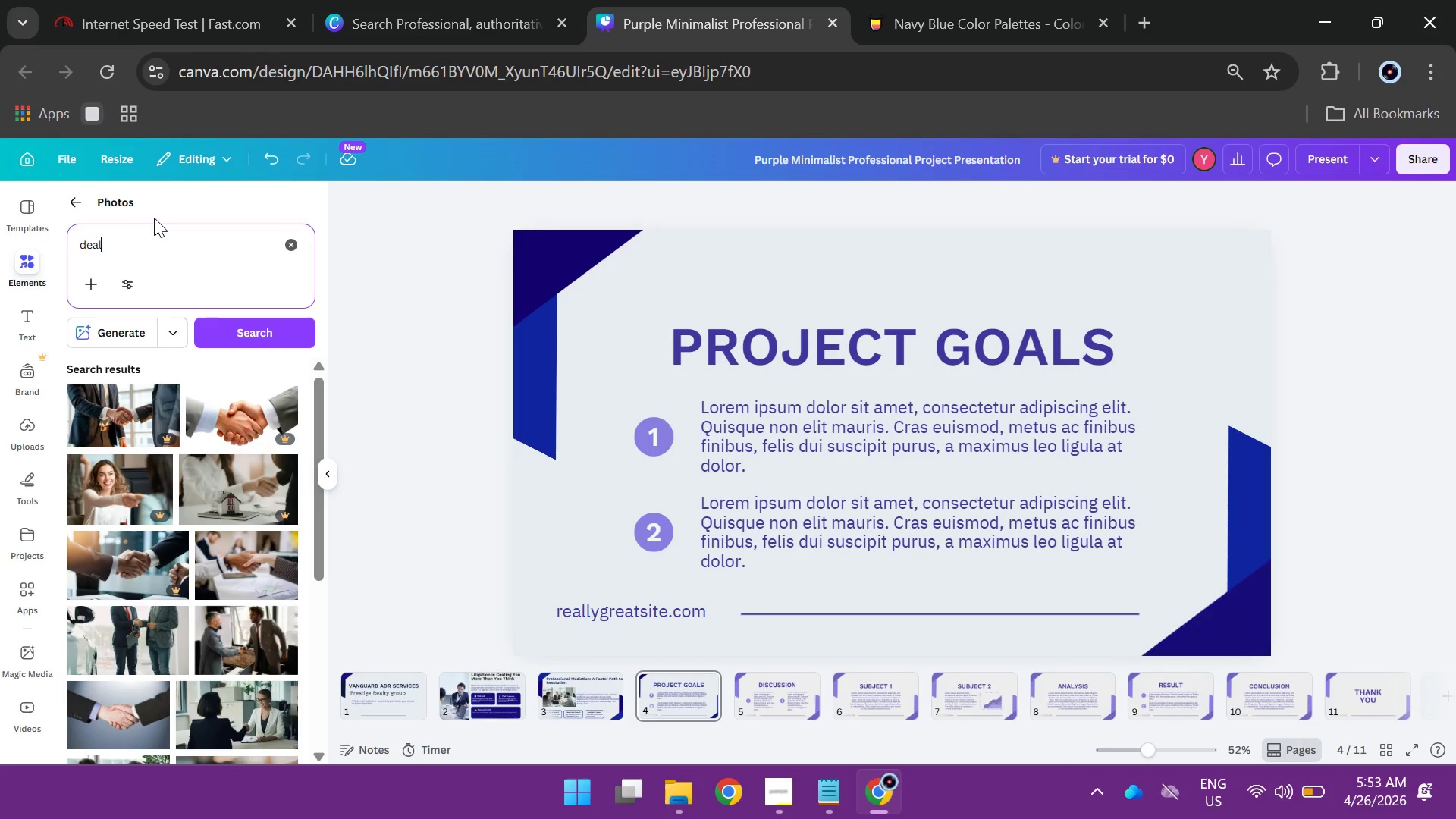 
scroll: coordinate [259, 497], scroll_direction: down, amount: 3.0
 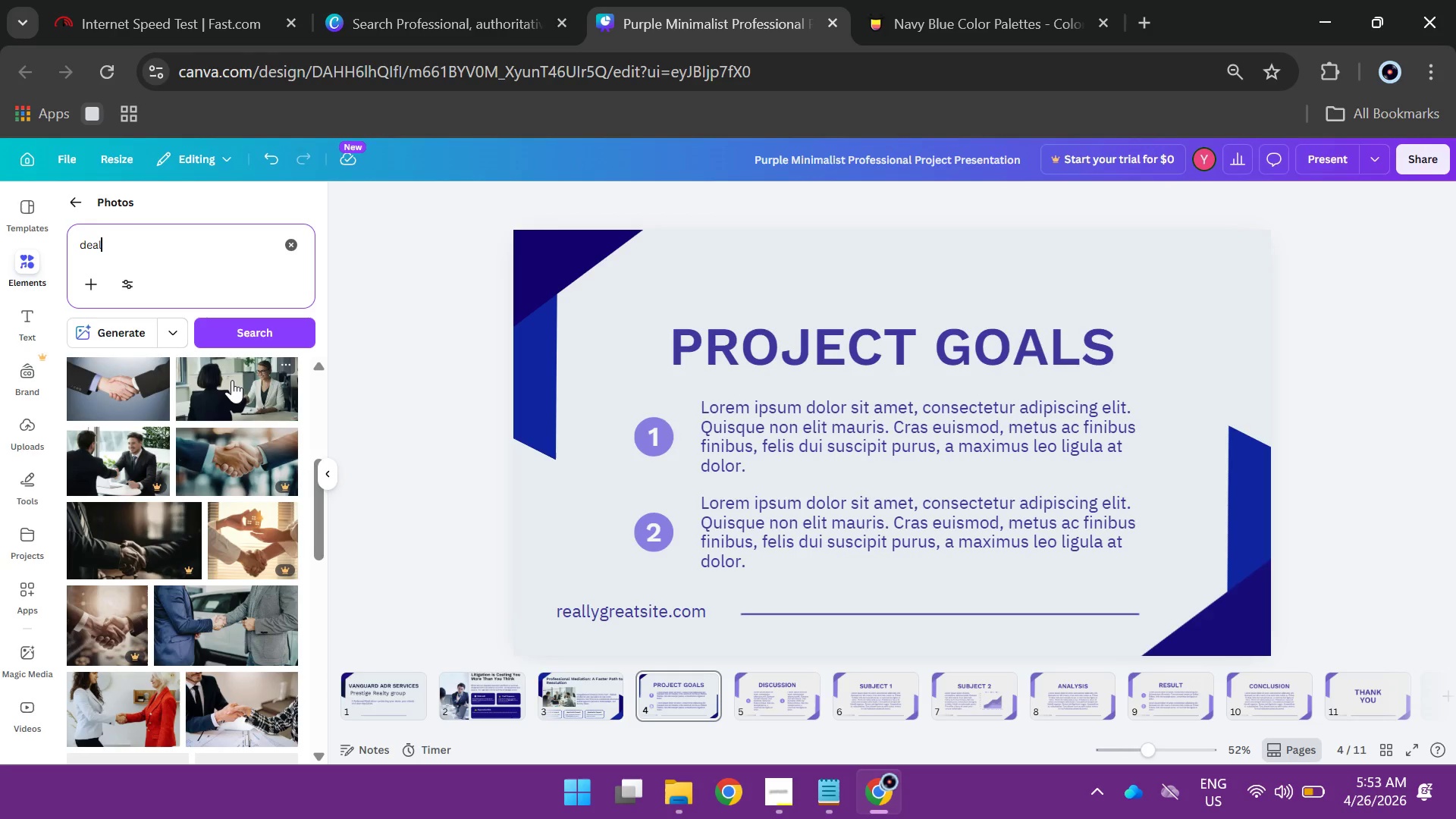 
left_click([232, 380])
 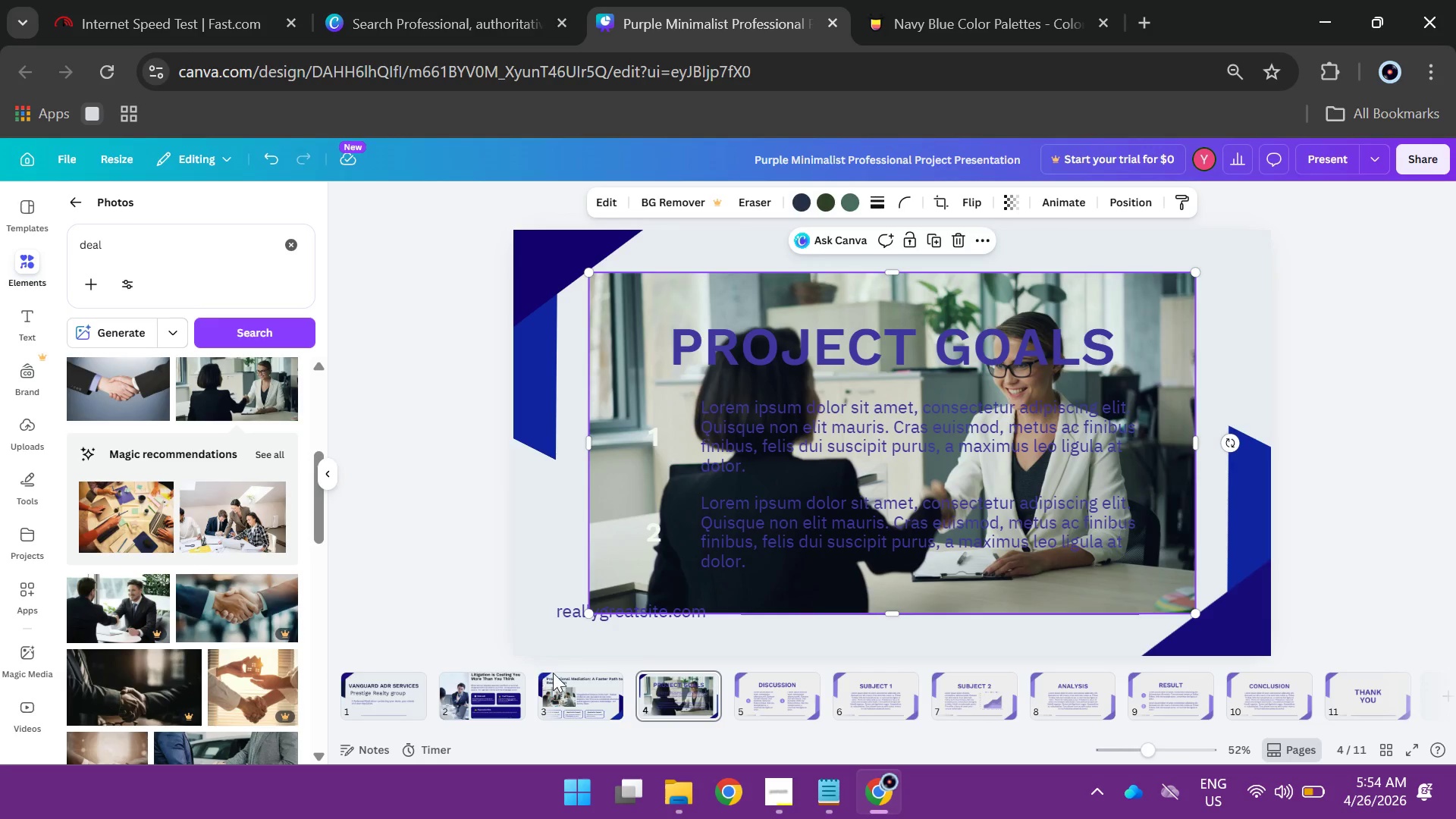 
left_click([563, 682])
 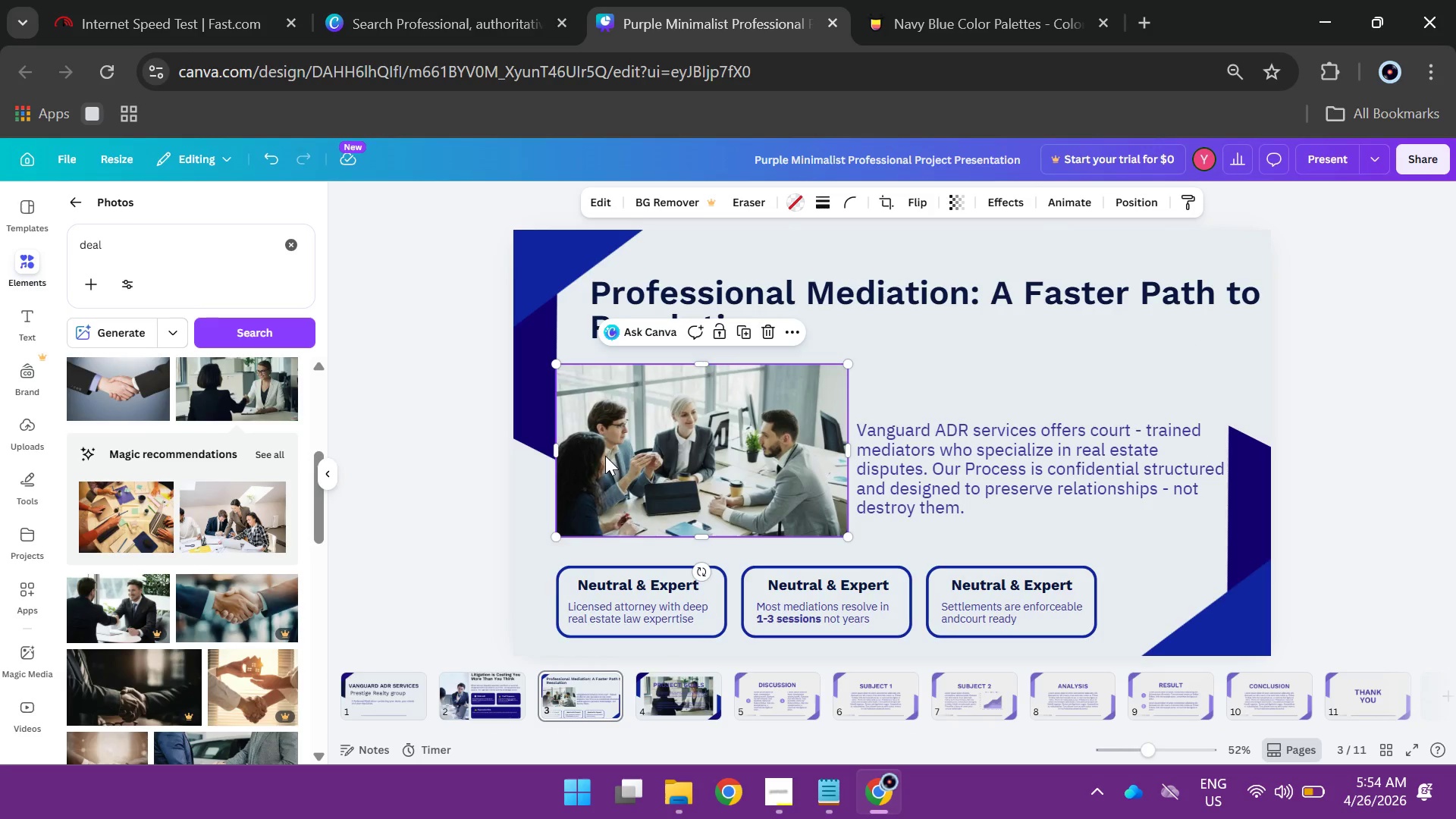 
hold_key(key=AltLeft, duration=1.44)
left_click_drag(start_coordinate=[617, 452], to_coordinate=[661, 692])
 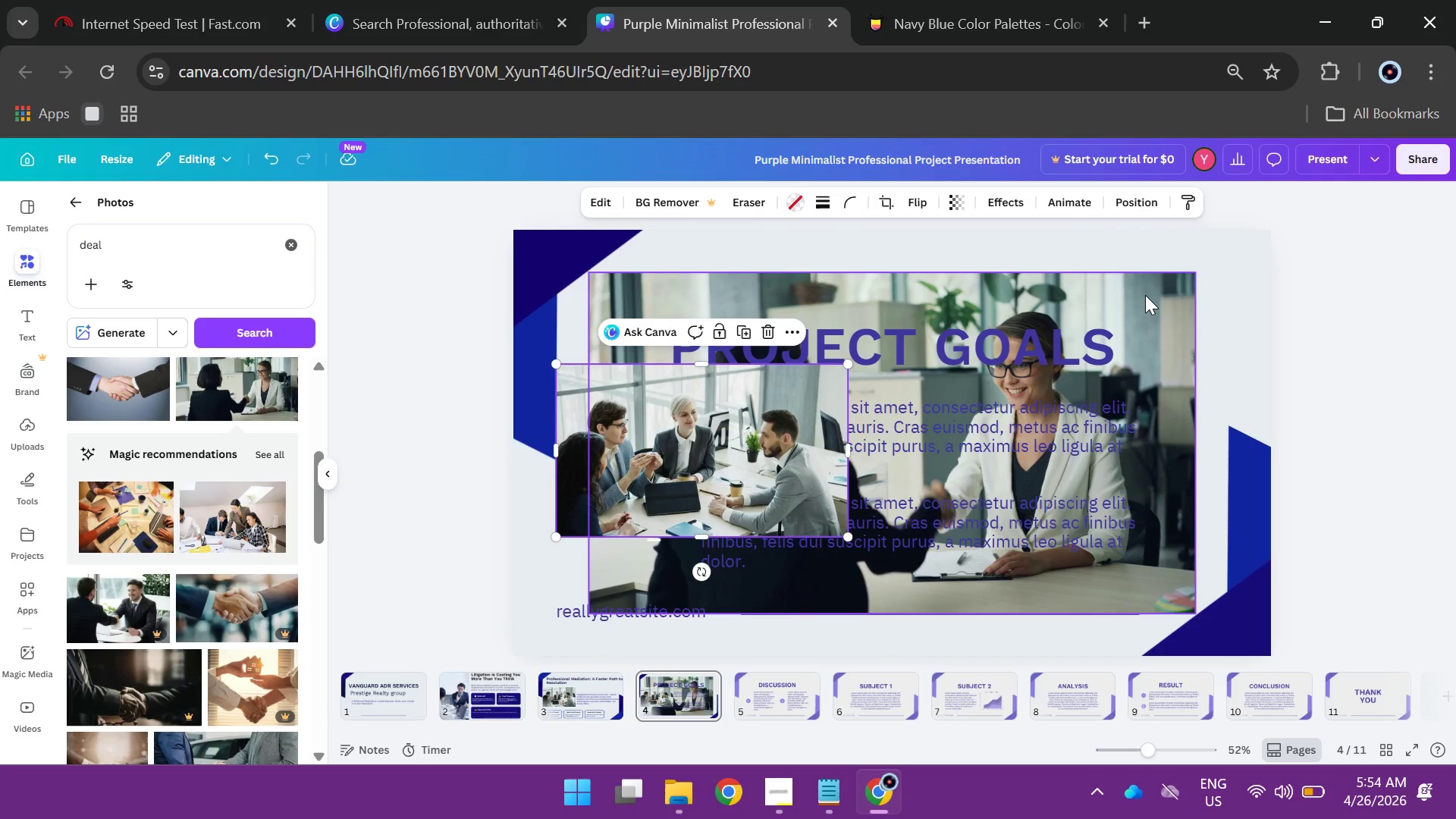 
left_click_drag(start_coordinate=[1145, 294], to_coordinate=[811, 378])
 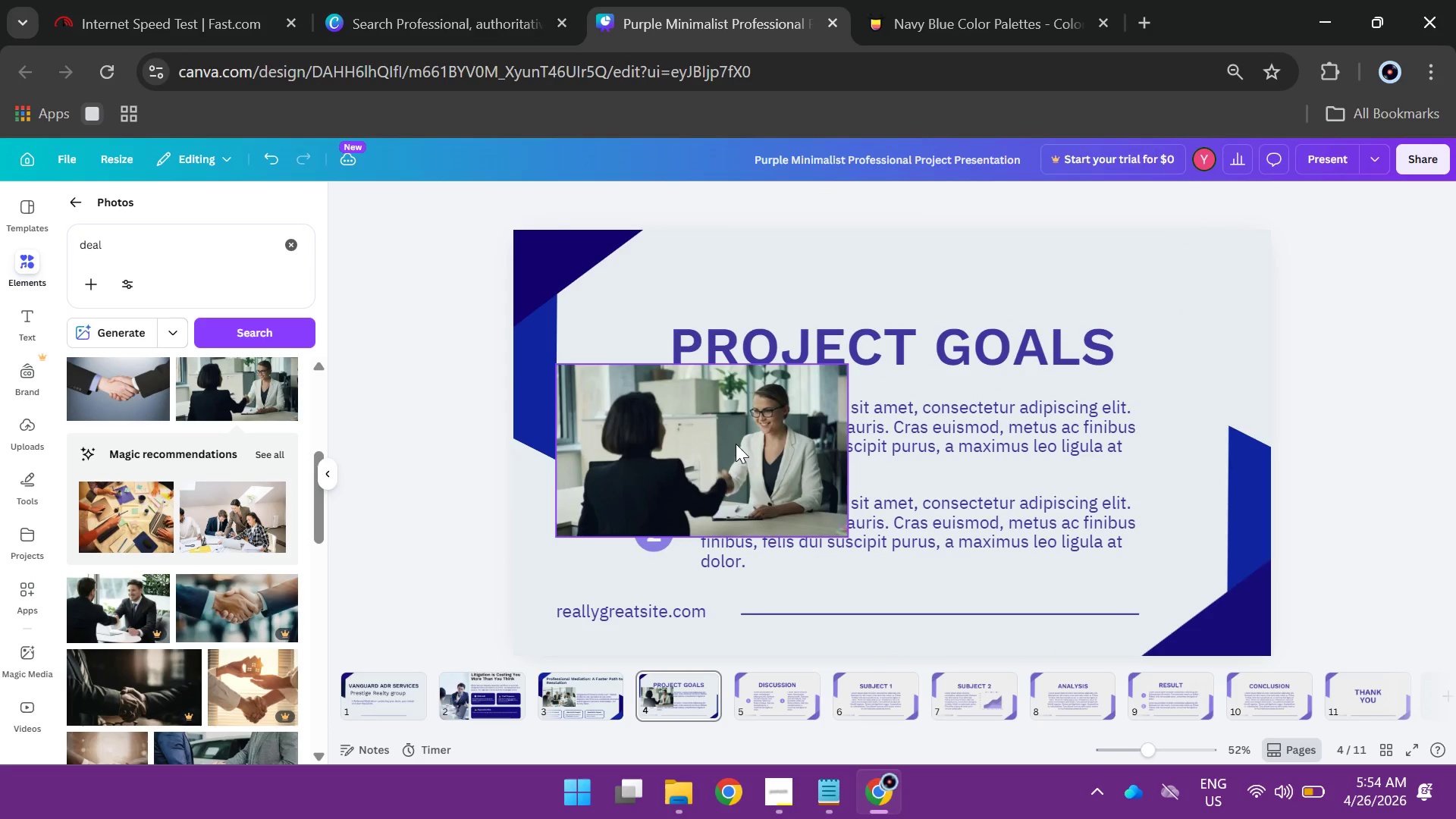 
left_click_drag(start_coordinate=[736, 444], to_coordinate=[1145, 306])
 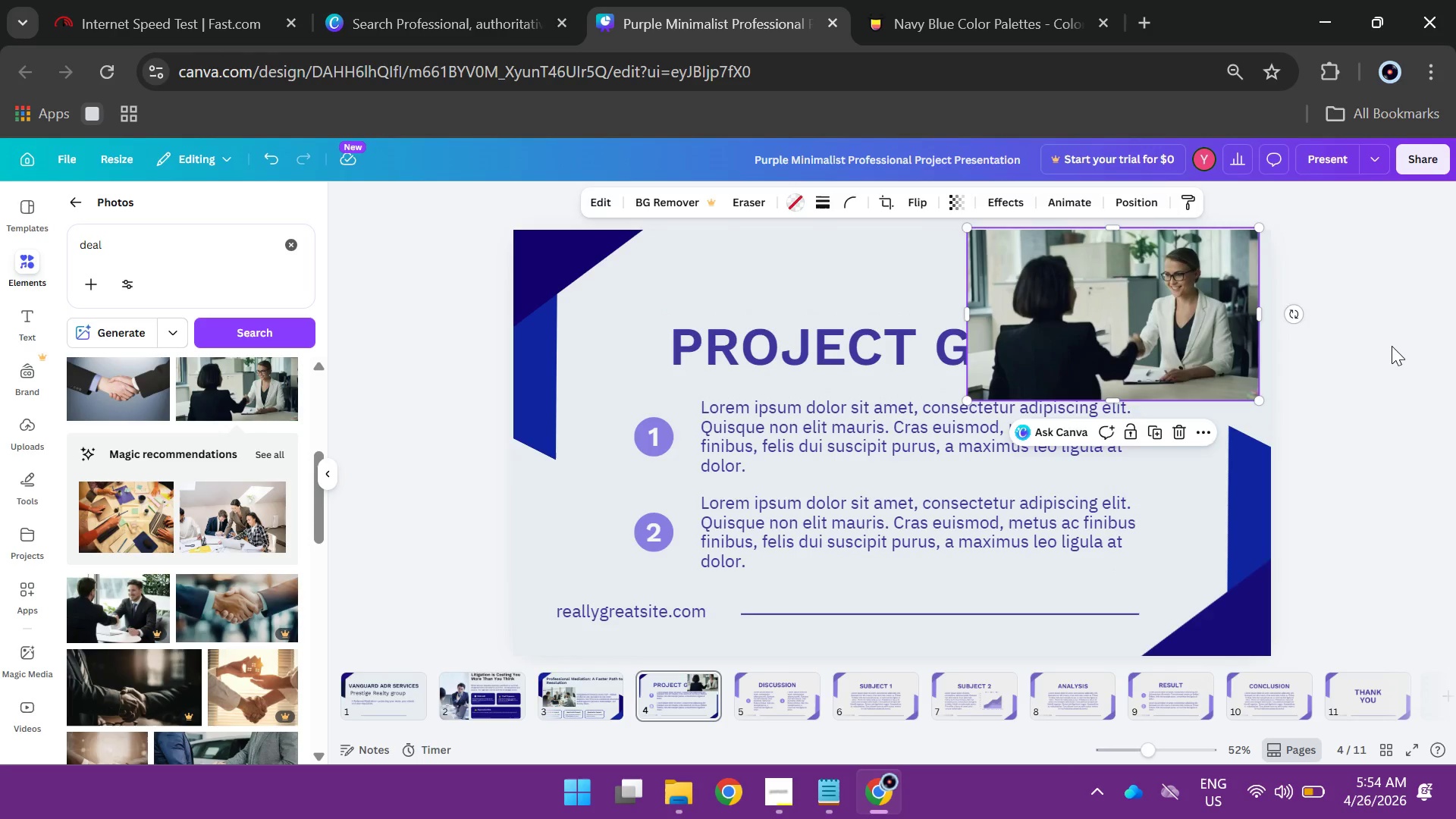 
left_click([1392, 346])
 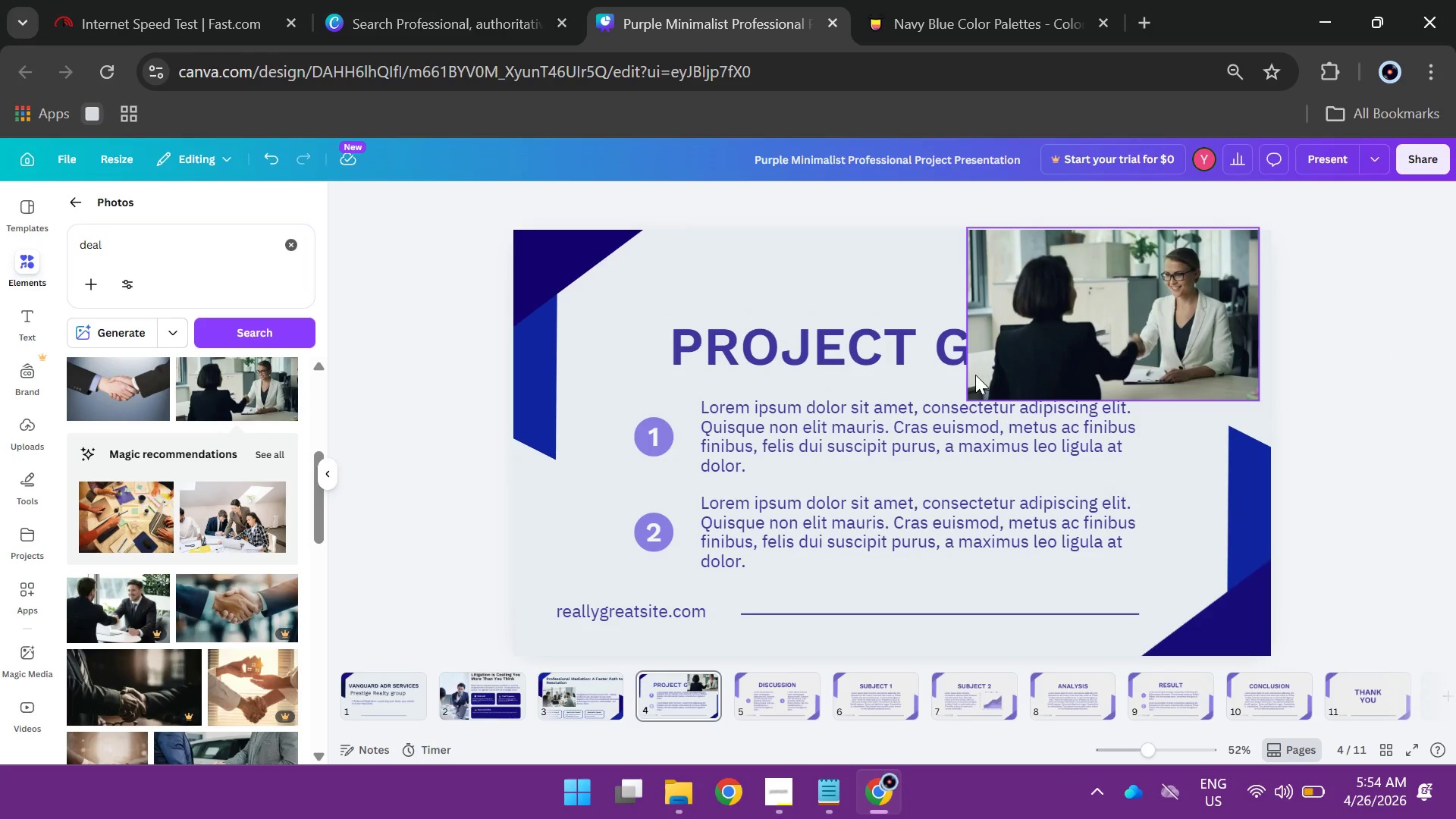 
left_click_drag(start_coordinate=[850, 348], to_coordinate=[737, 322])
 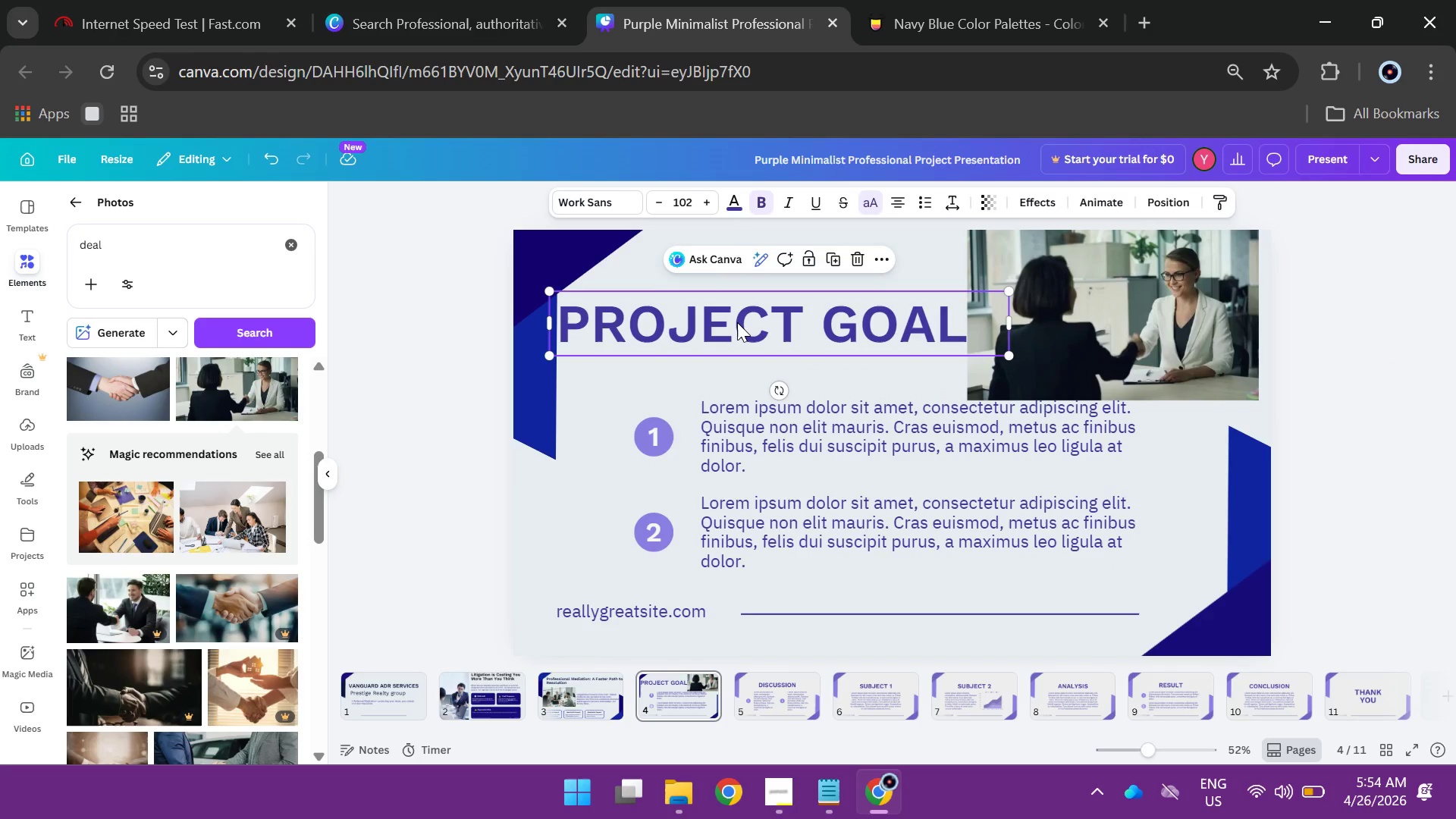 
left_click([737, 322])
 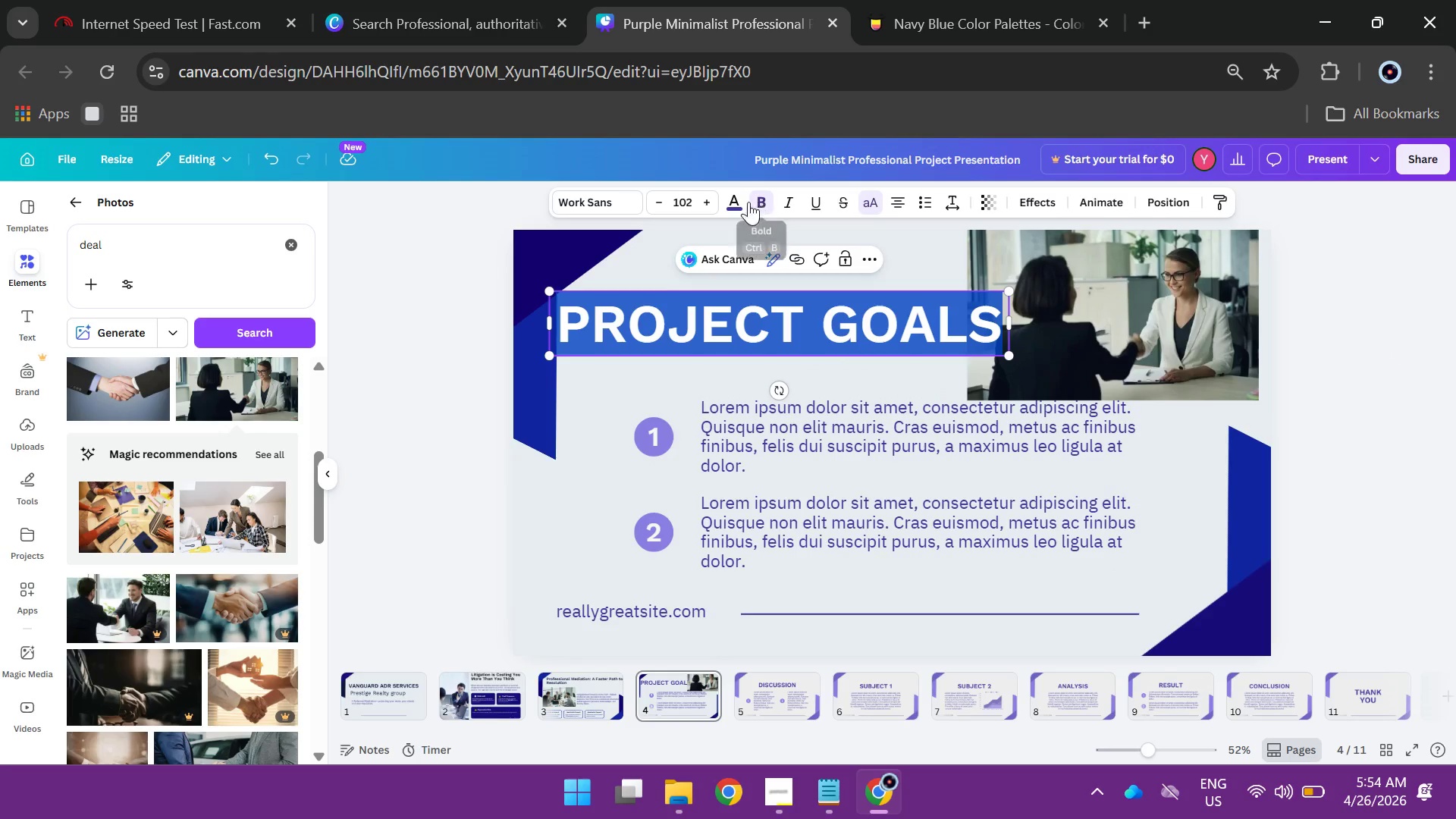 
left_click([739, 199])
 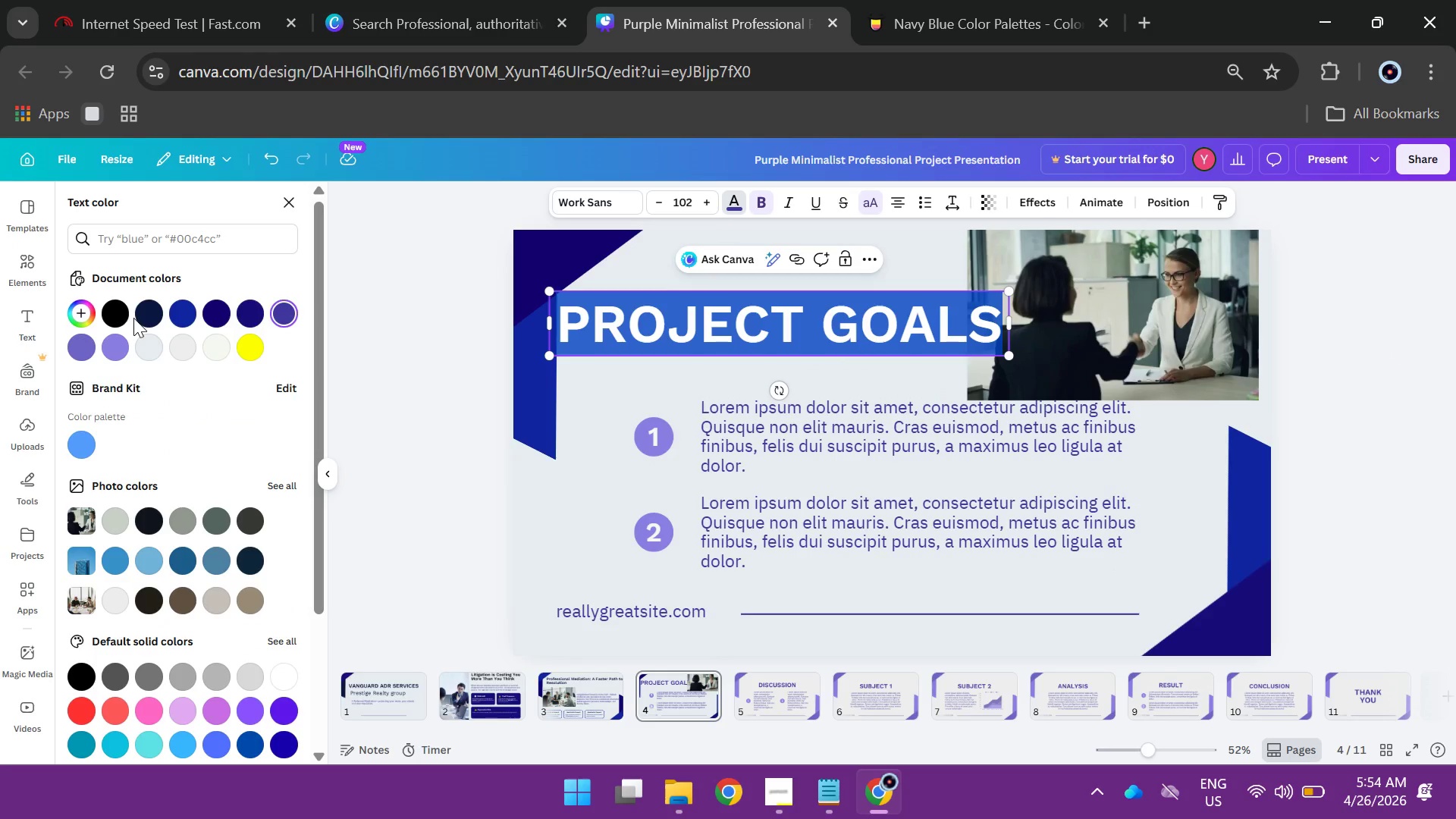 
left_click([120, 310])
 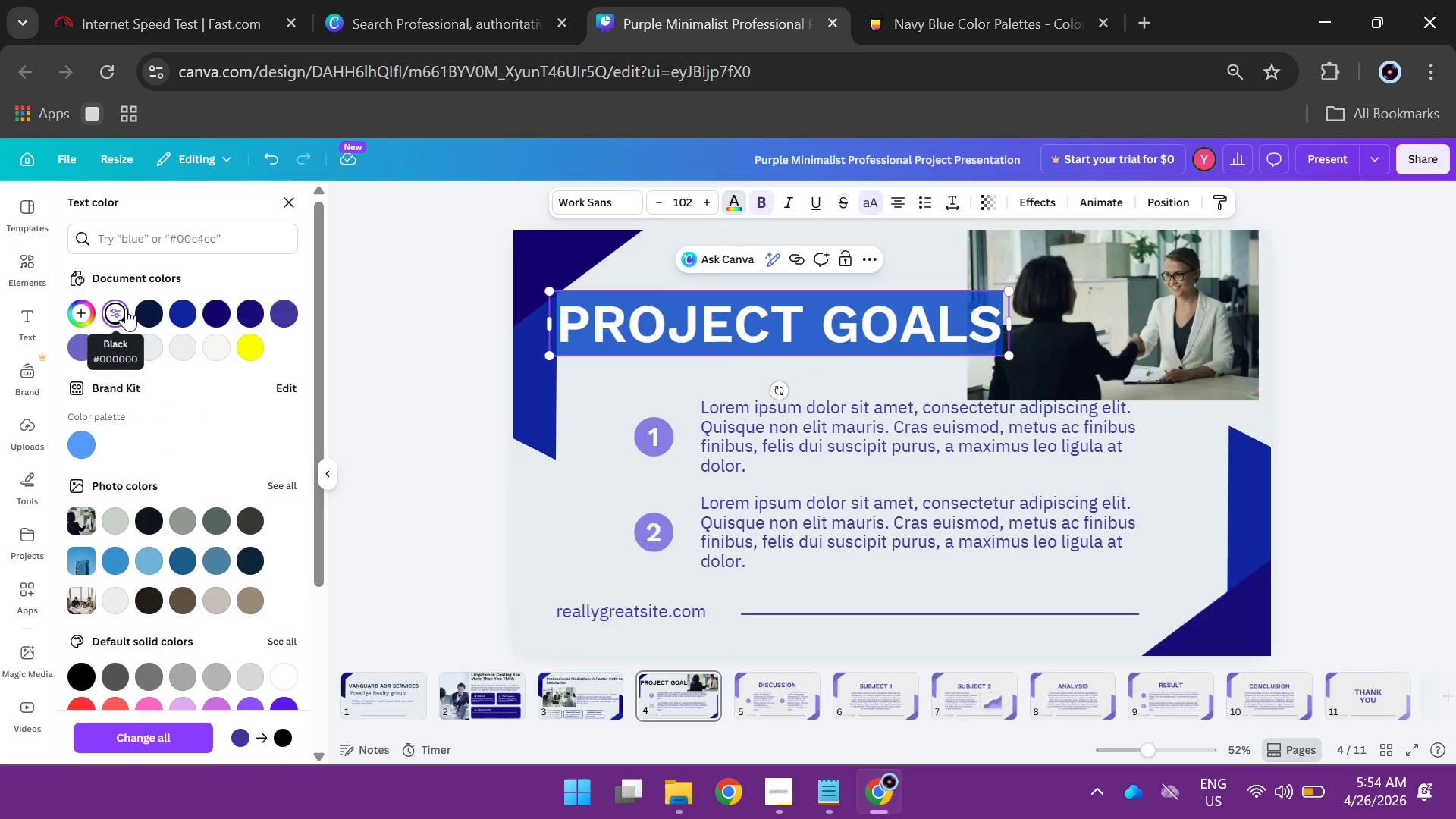 
type(Me)
 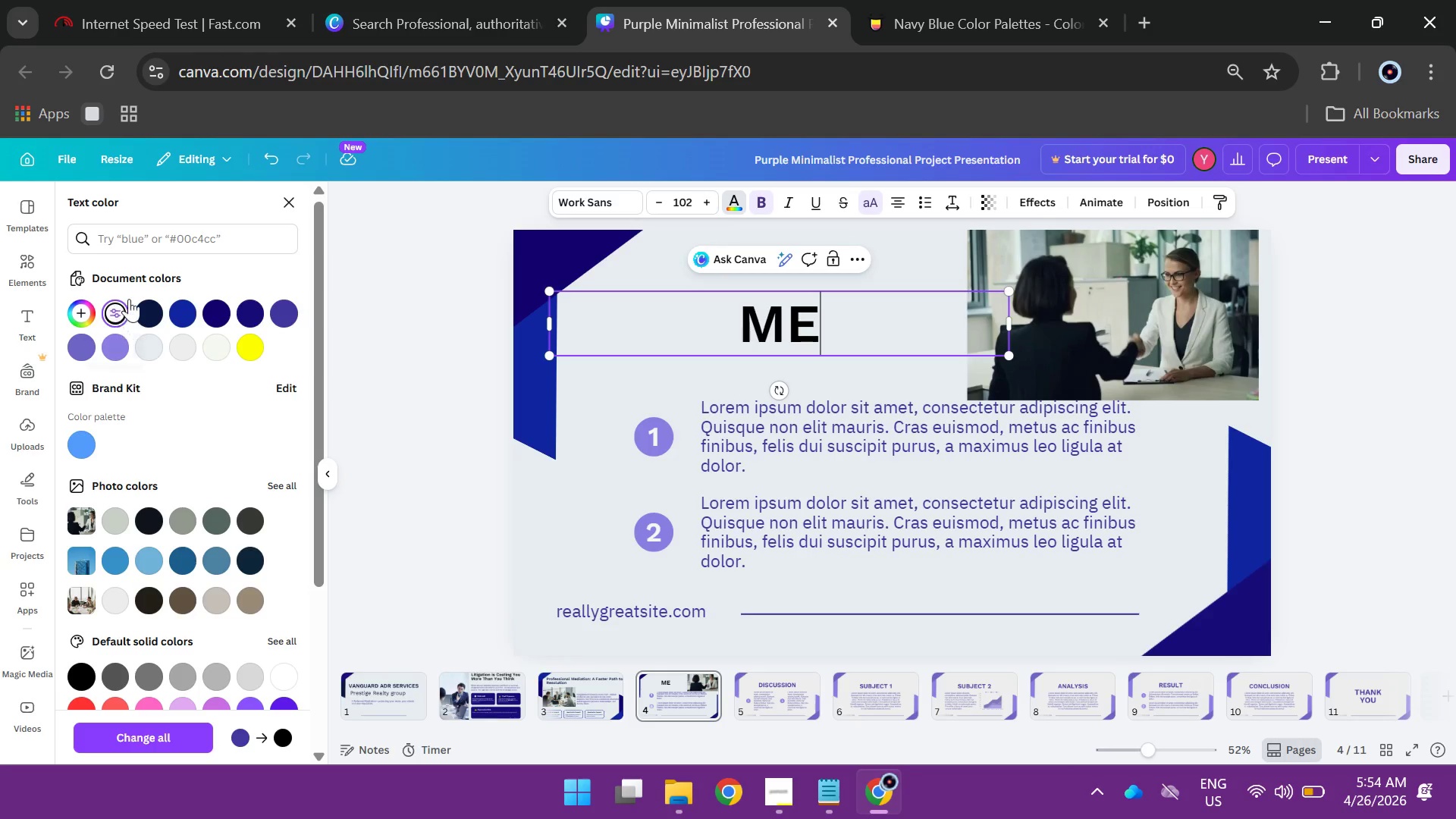 
key(D)
 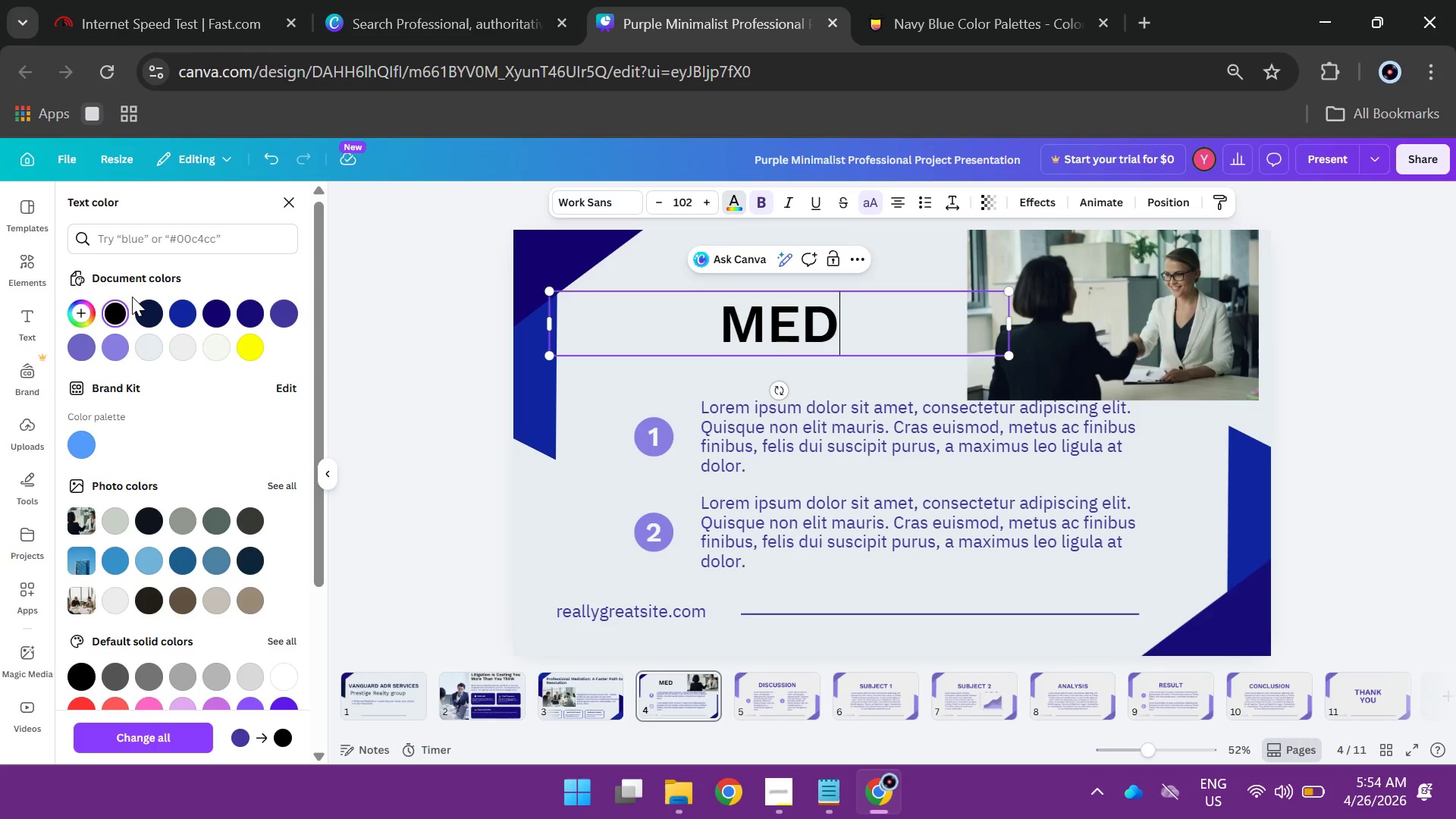 
key(Backspace)
 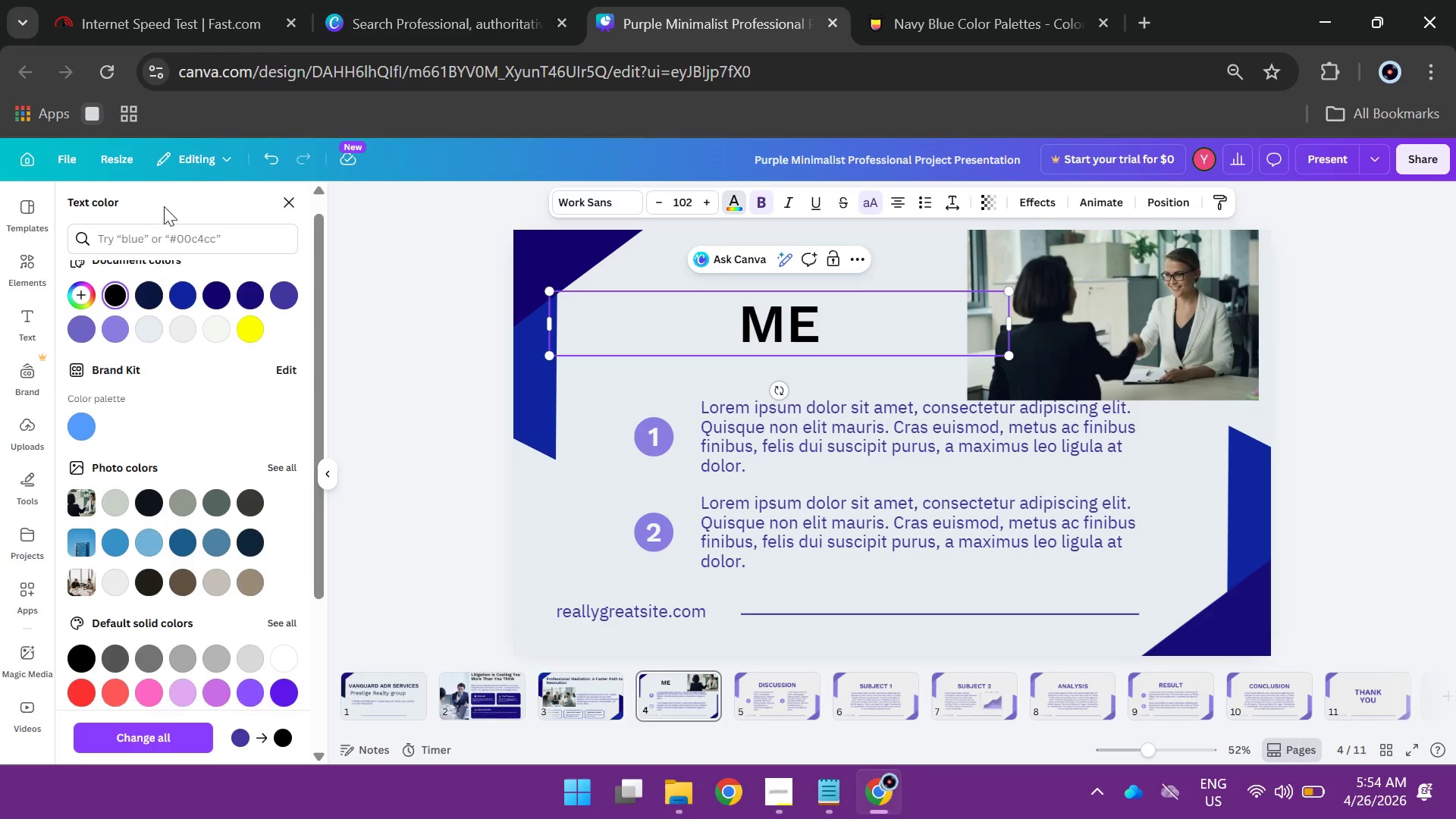 
scroll: coordinate [132, 297], scroll_direction: down, amount: 1.0
 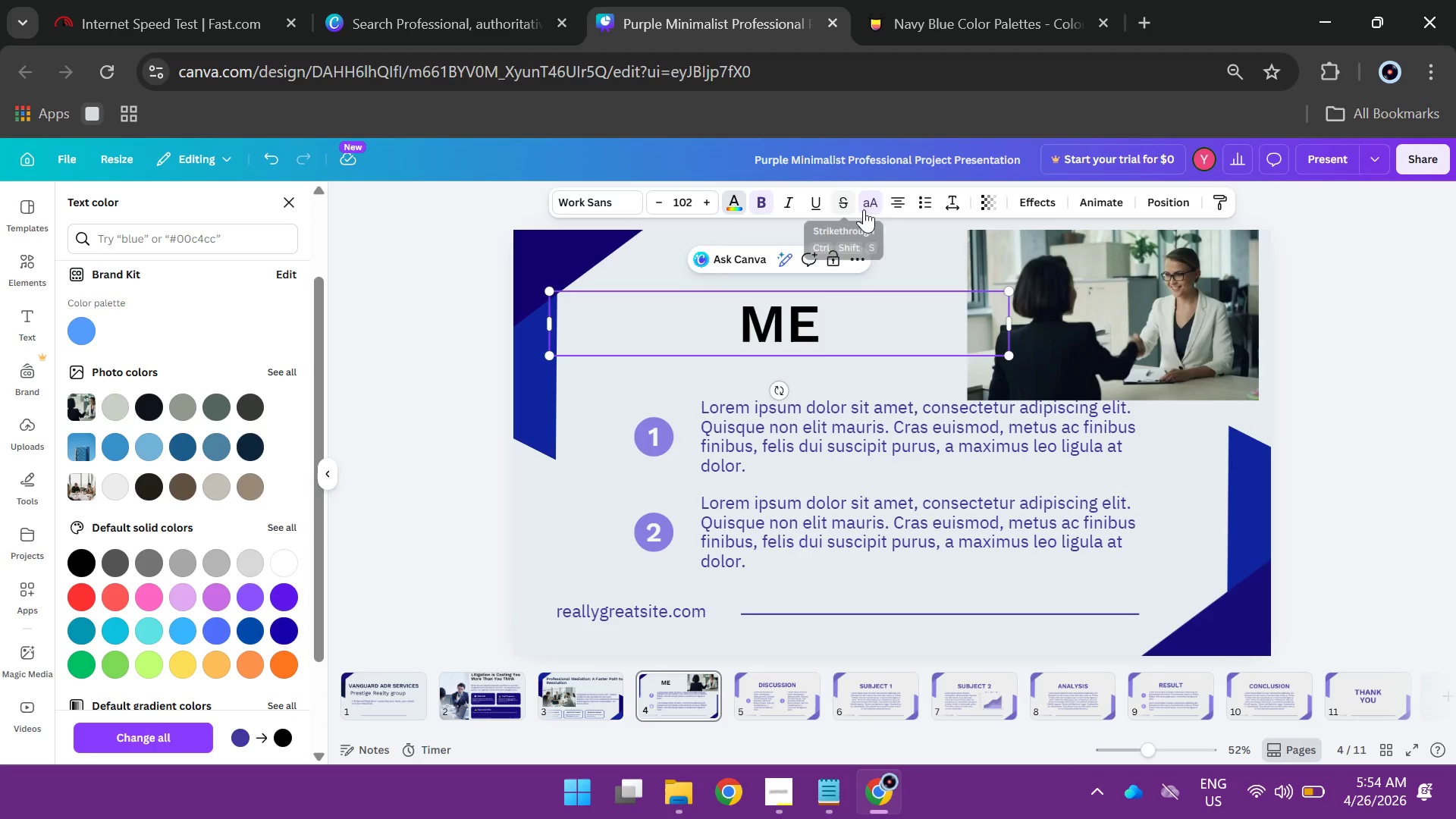 
left_click([879, 199])
 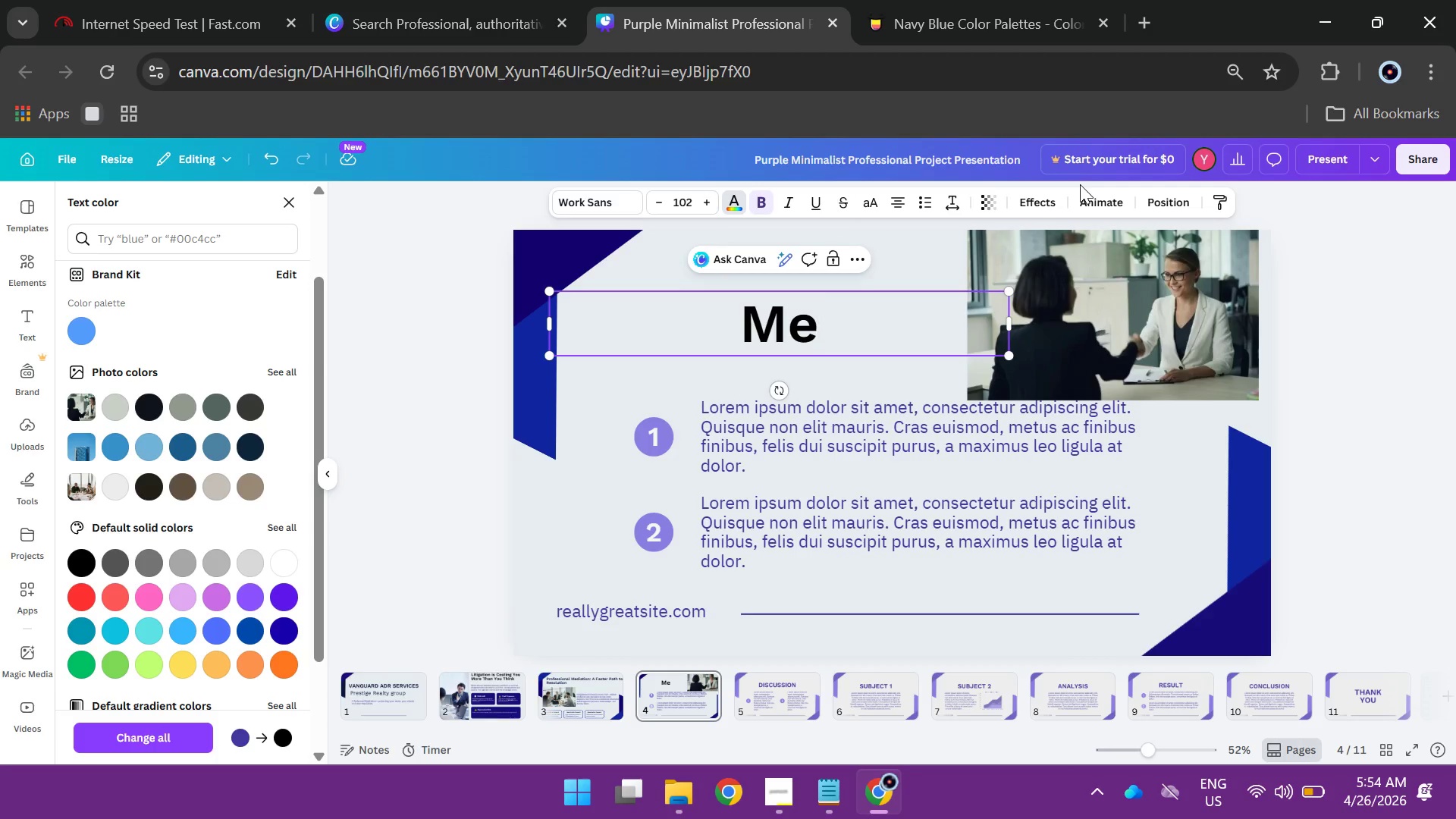 
type(dis)
key(Backspace)
type(ation s)
key(Backspace)
type(Saves Deals)
 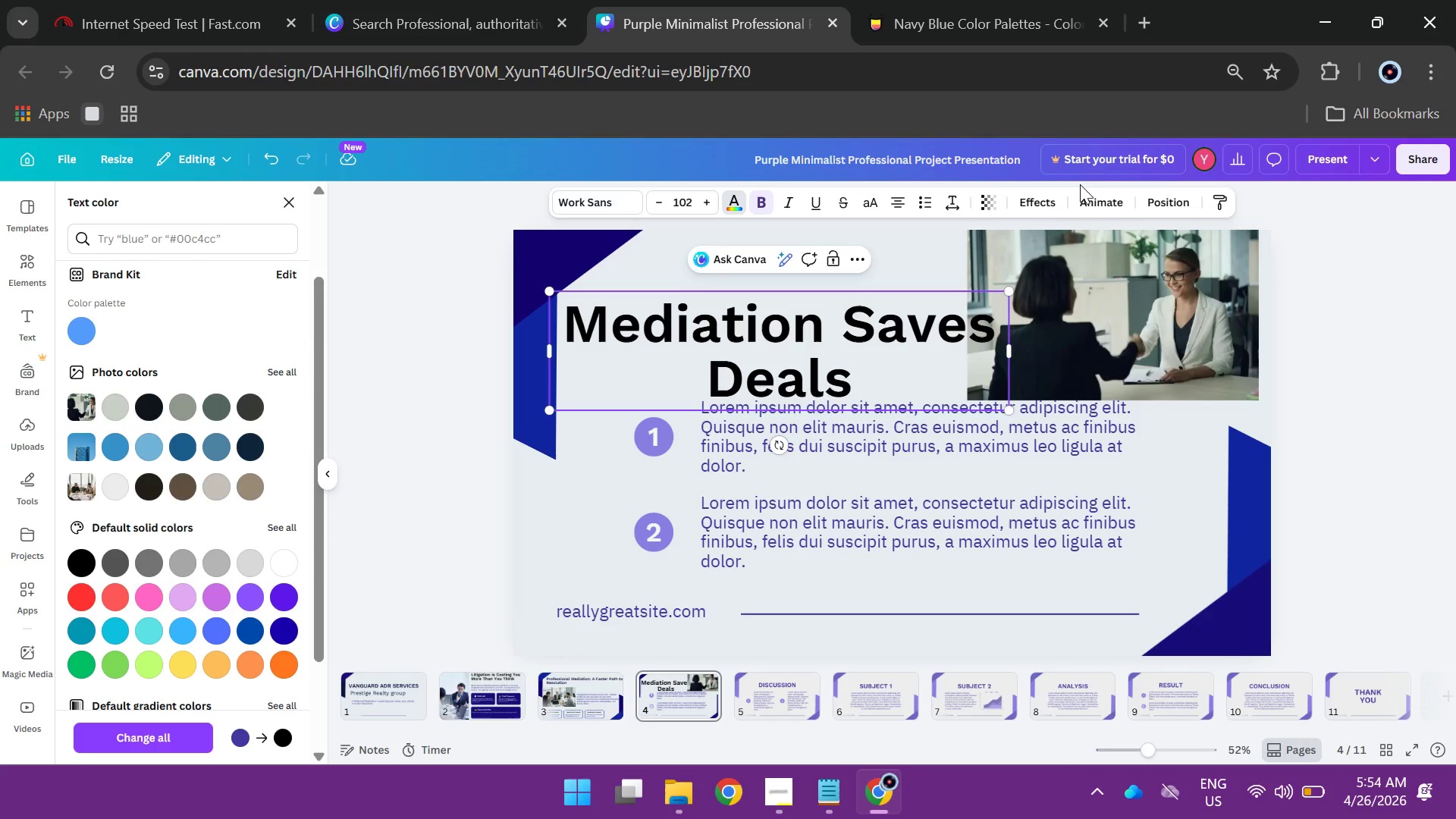 
type( - and Your comm)
key(Backspace)
key(Backspace)
key(Backspace)
key(Backspace)
type(Commissy)
key(Backspace)
type(ions)
 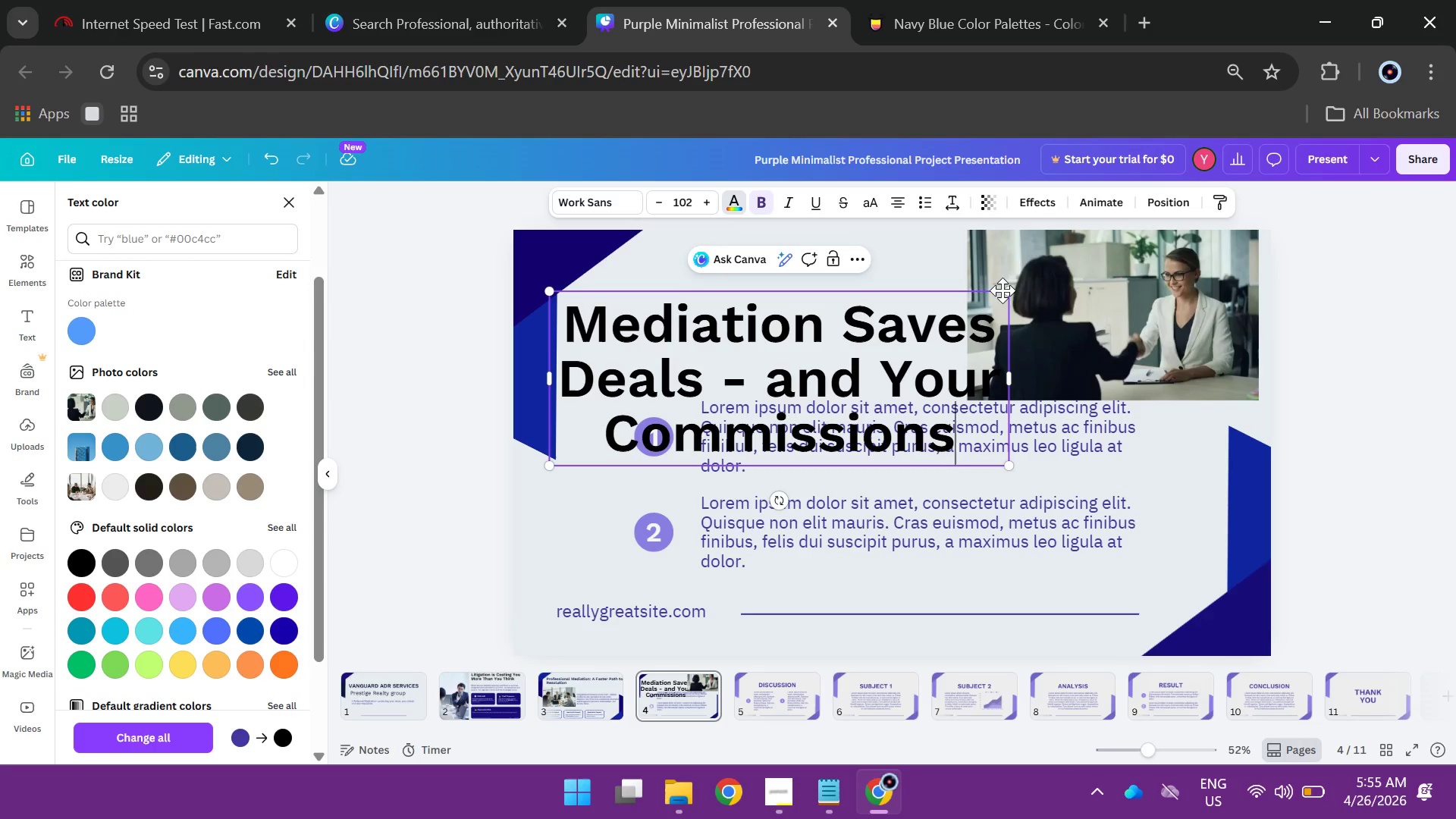 
left_click_drag(start_coordinate=[1010, 293], to_coordinate=[824, 378])
 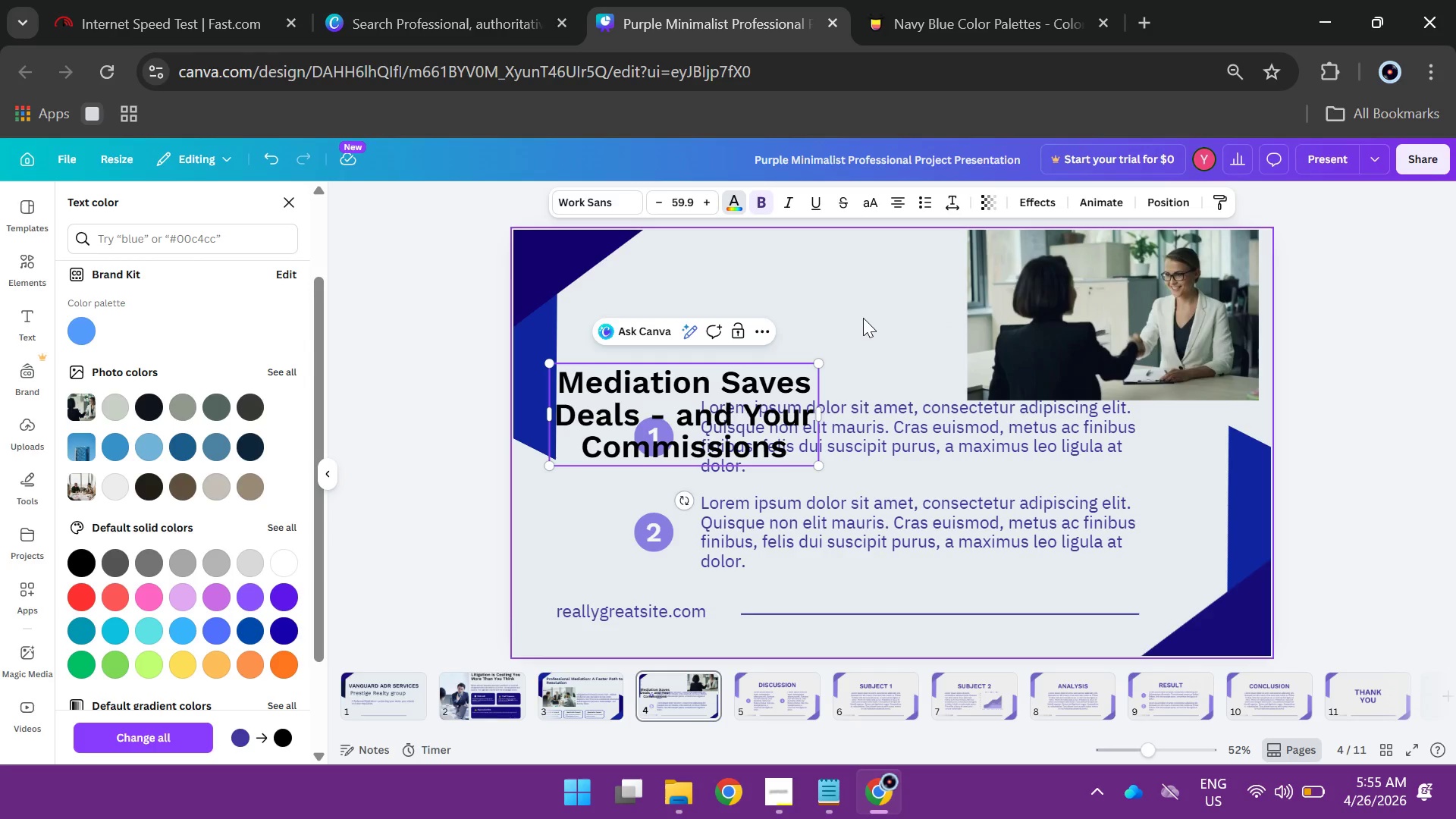 
left_click([863, 318])
 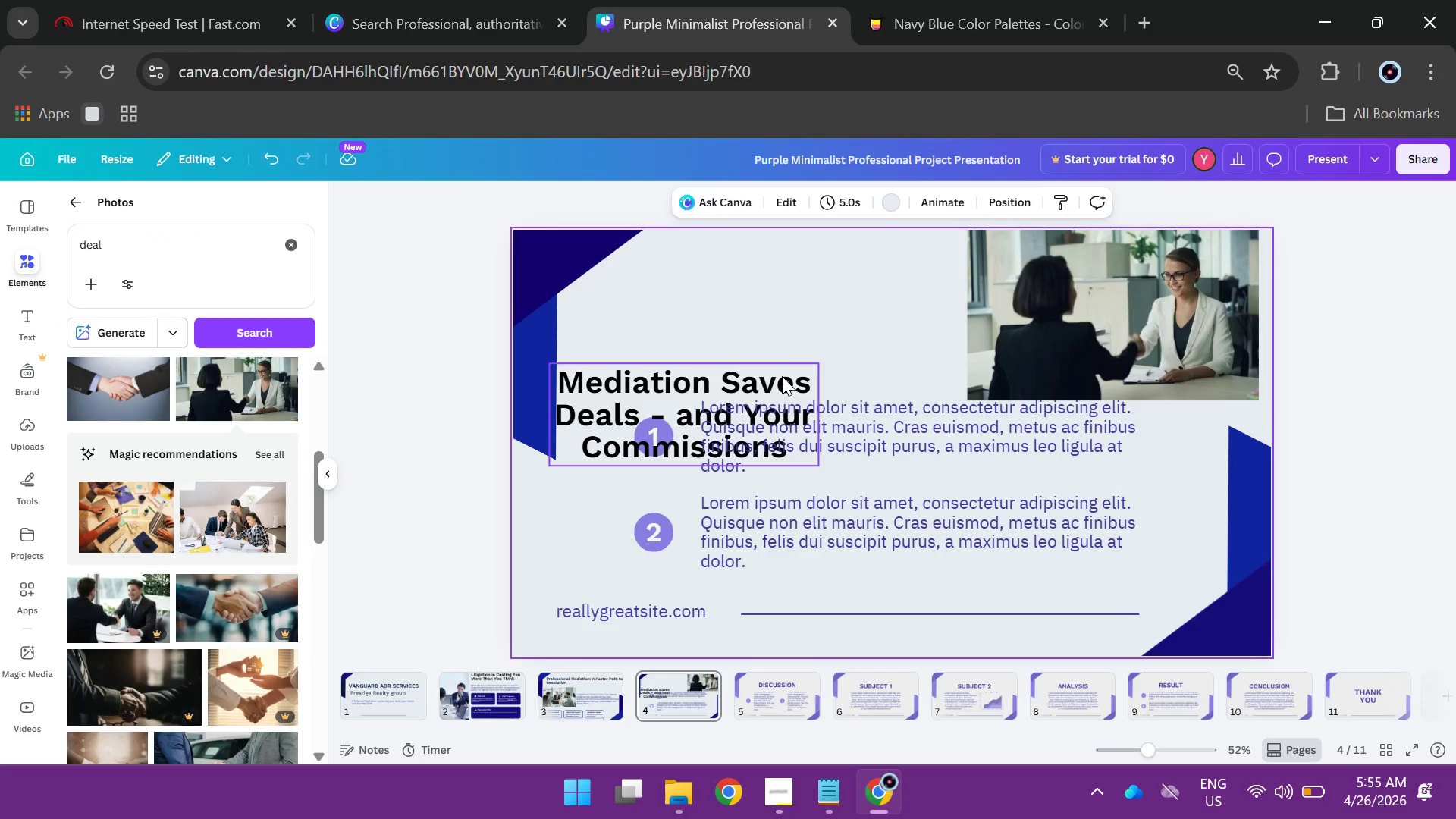 
left_click_drag(start_coordinate=[782, 376], to_coordinate=[805, 296])
 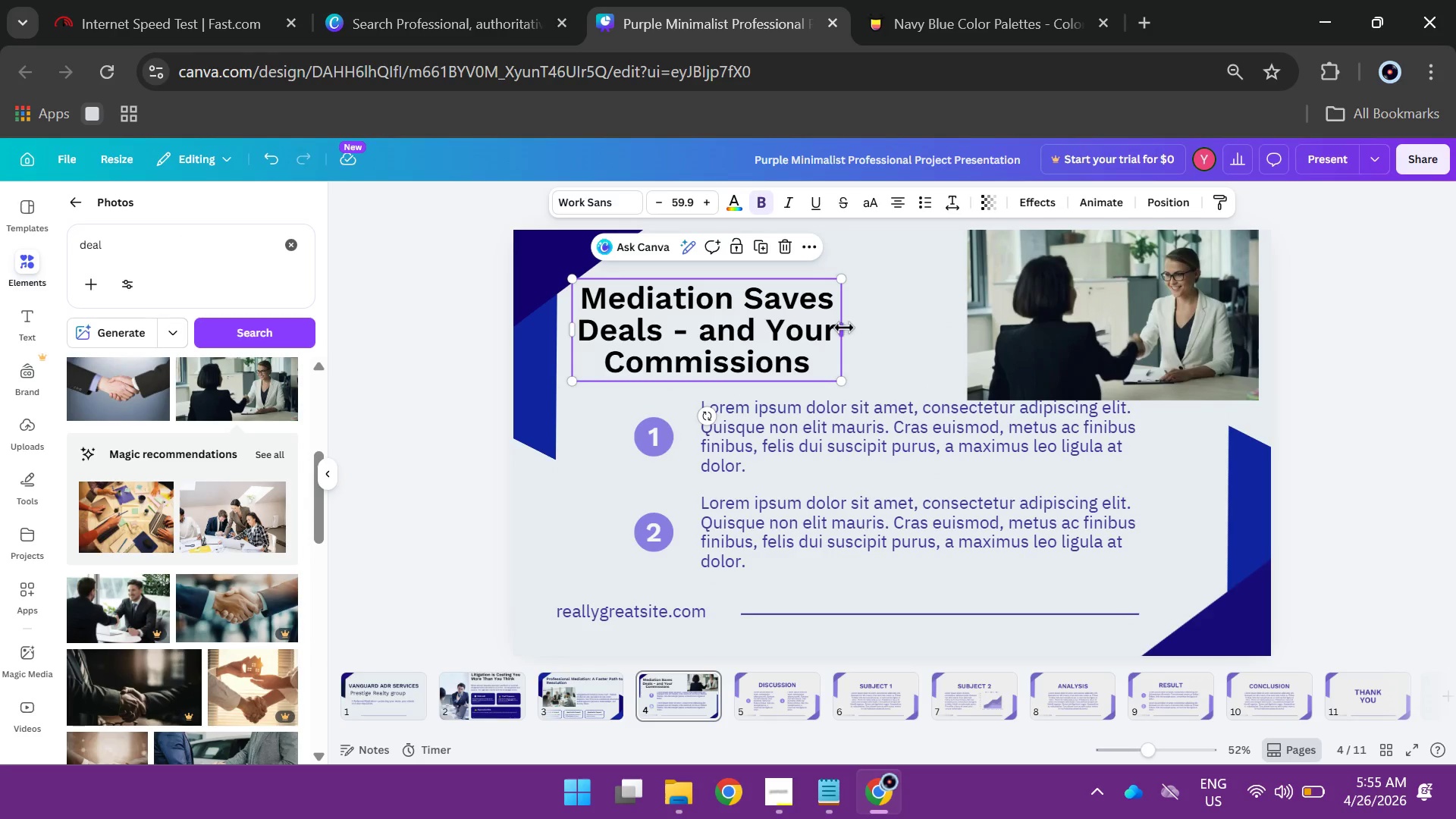 
left_click_drag(start_coordinate=[844, 328], to_coordinate=[993, 340])
 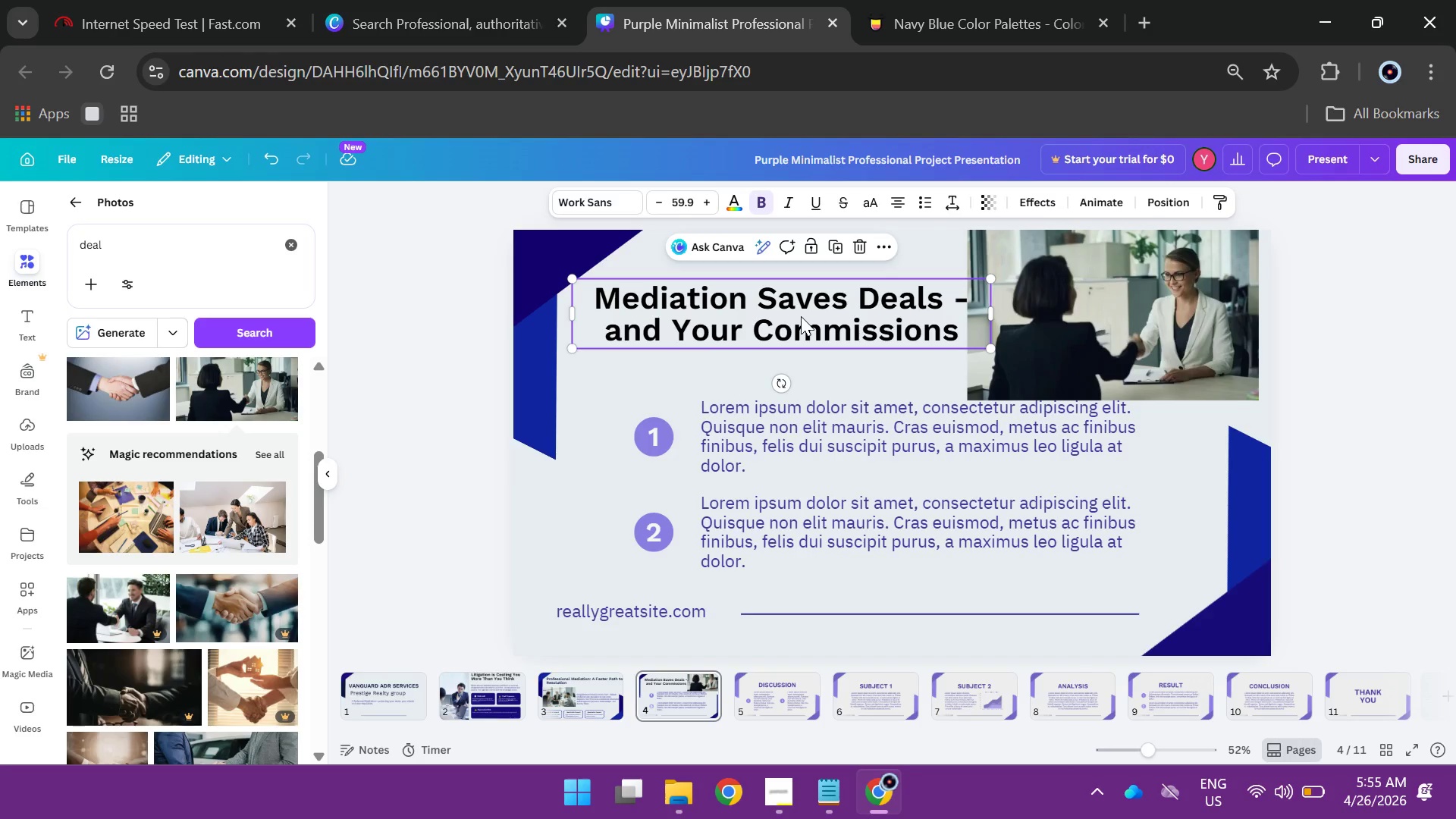 
left_click([801, 316])
 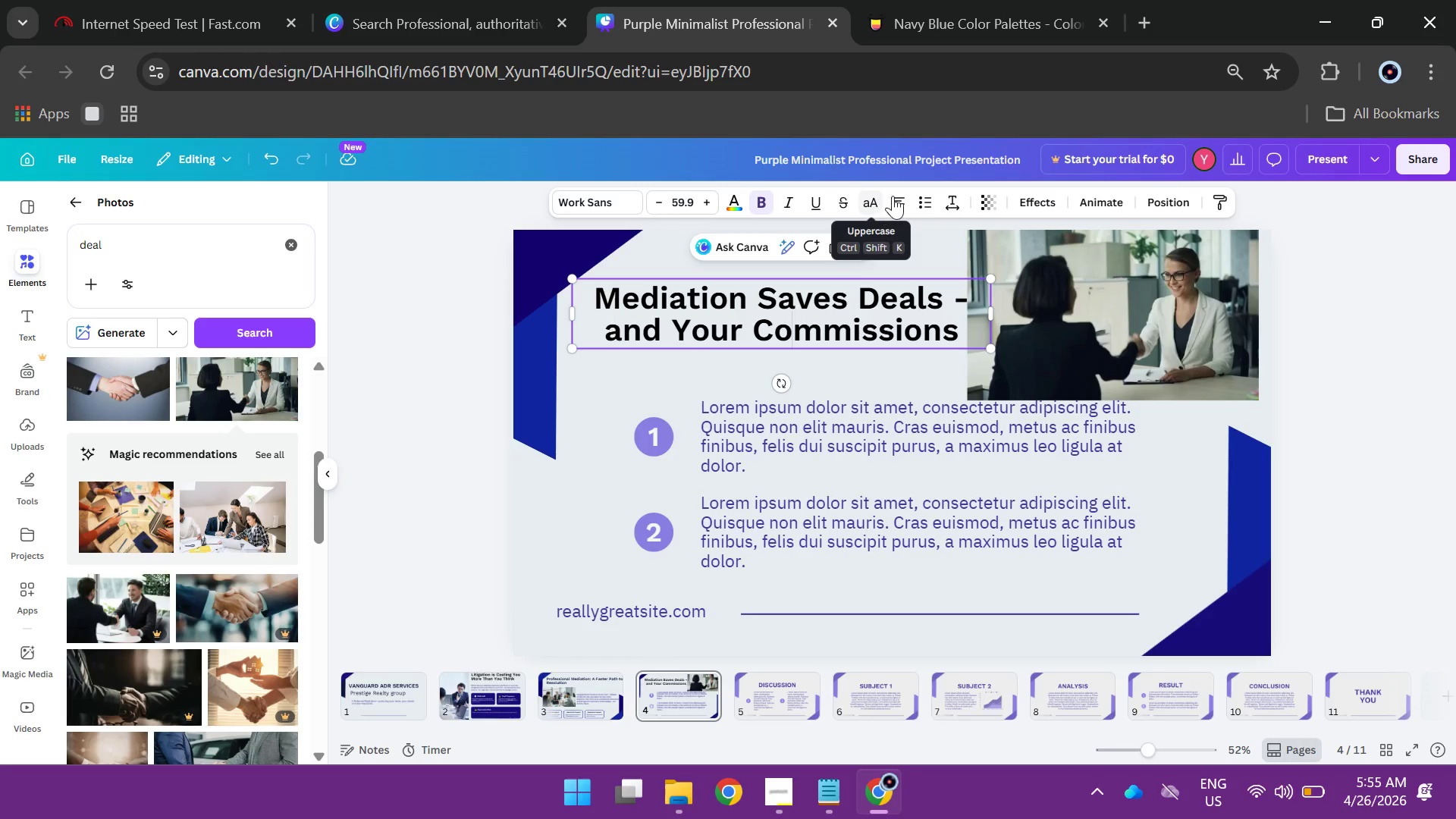 
left_click([893, 196])
 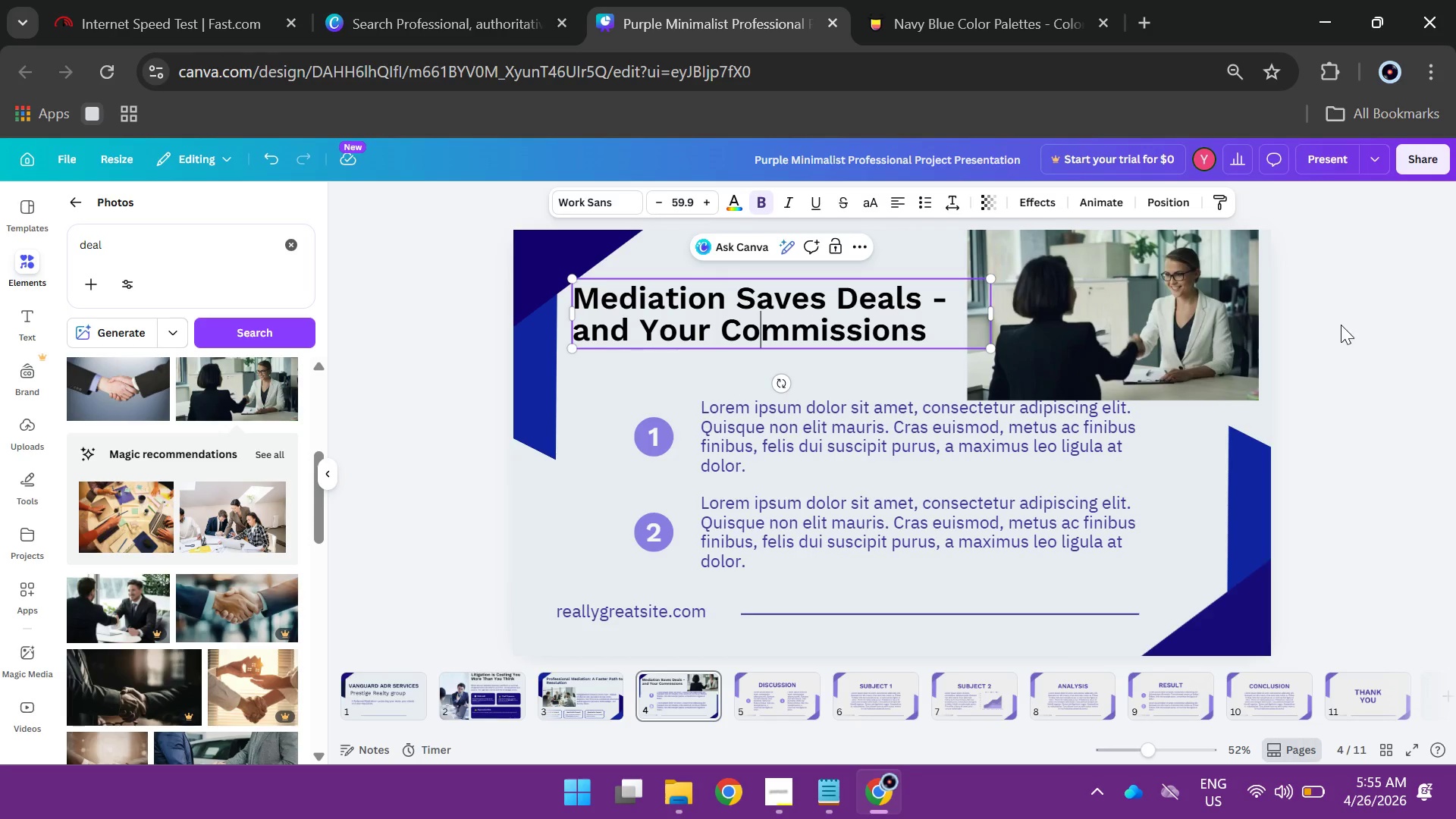 
left_click([1350, 316])
 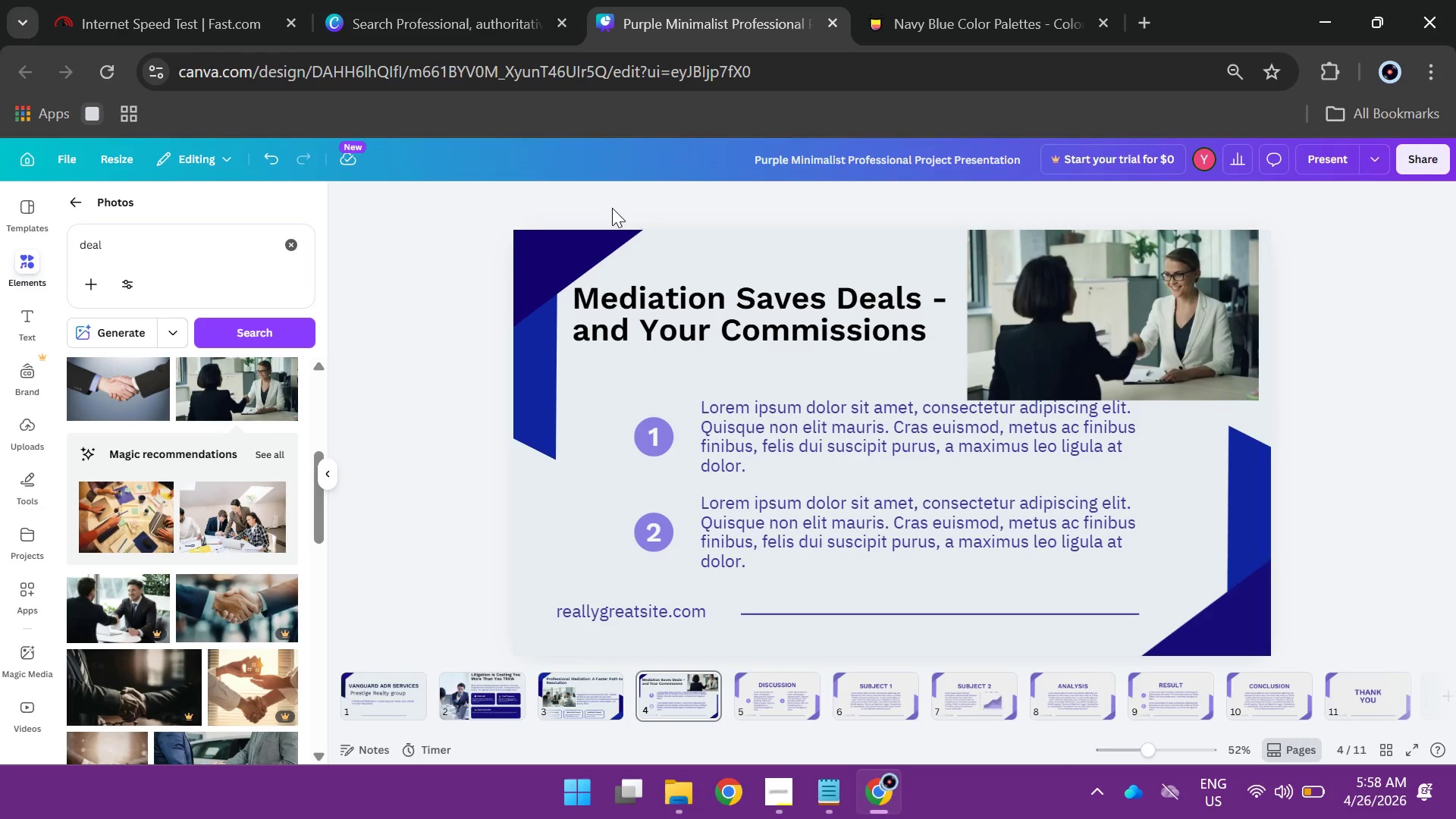 
wait(166.03)
 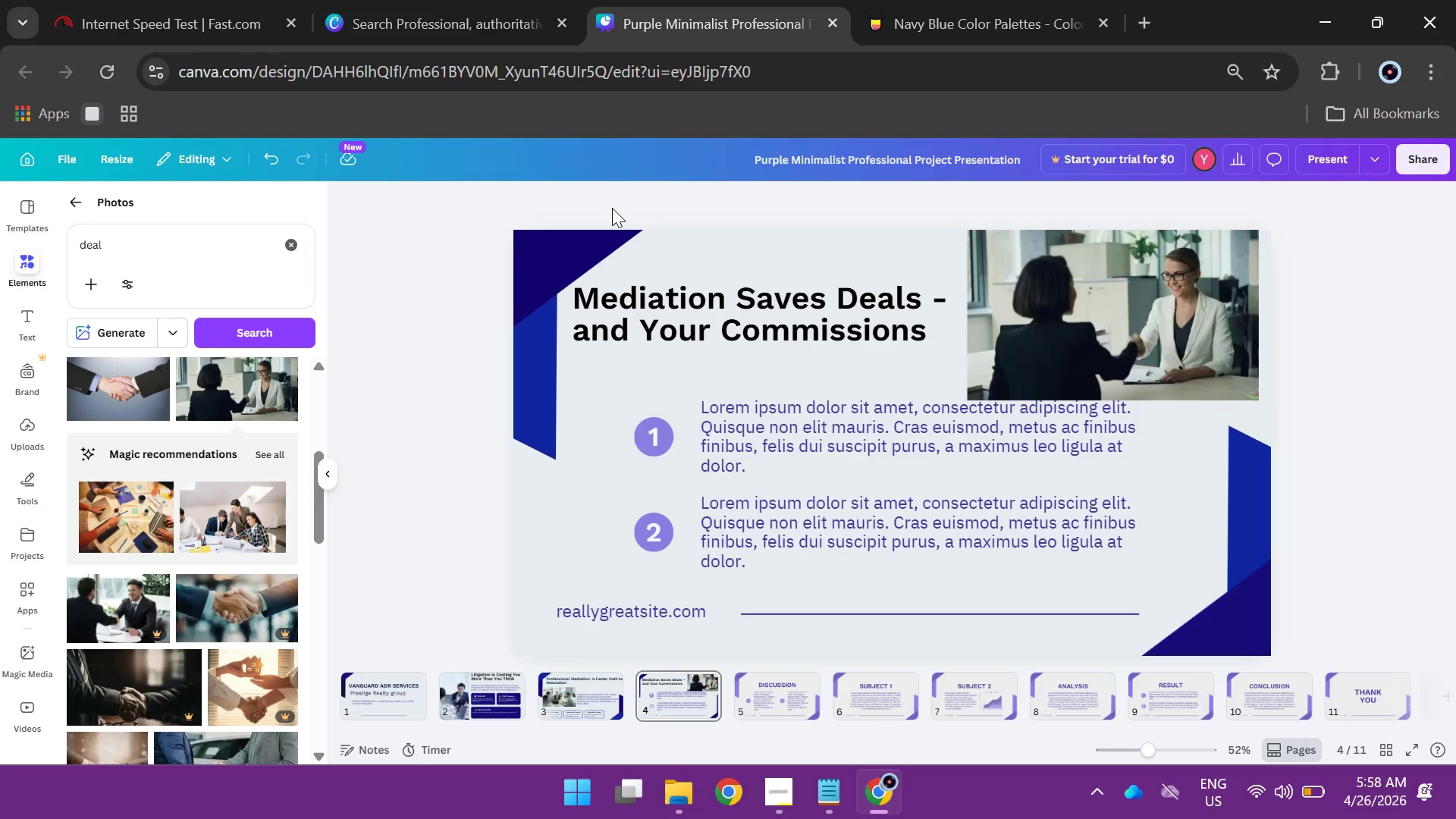 
double_click([830, 465])
 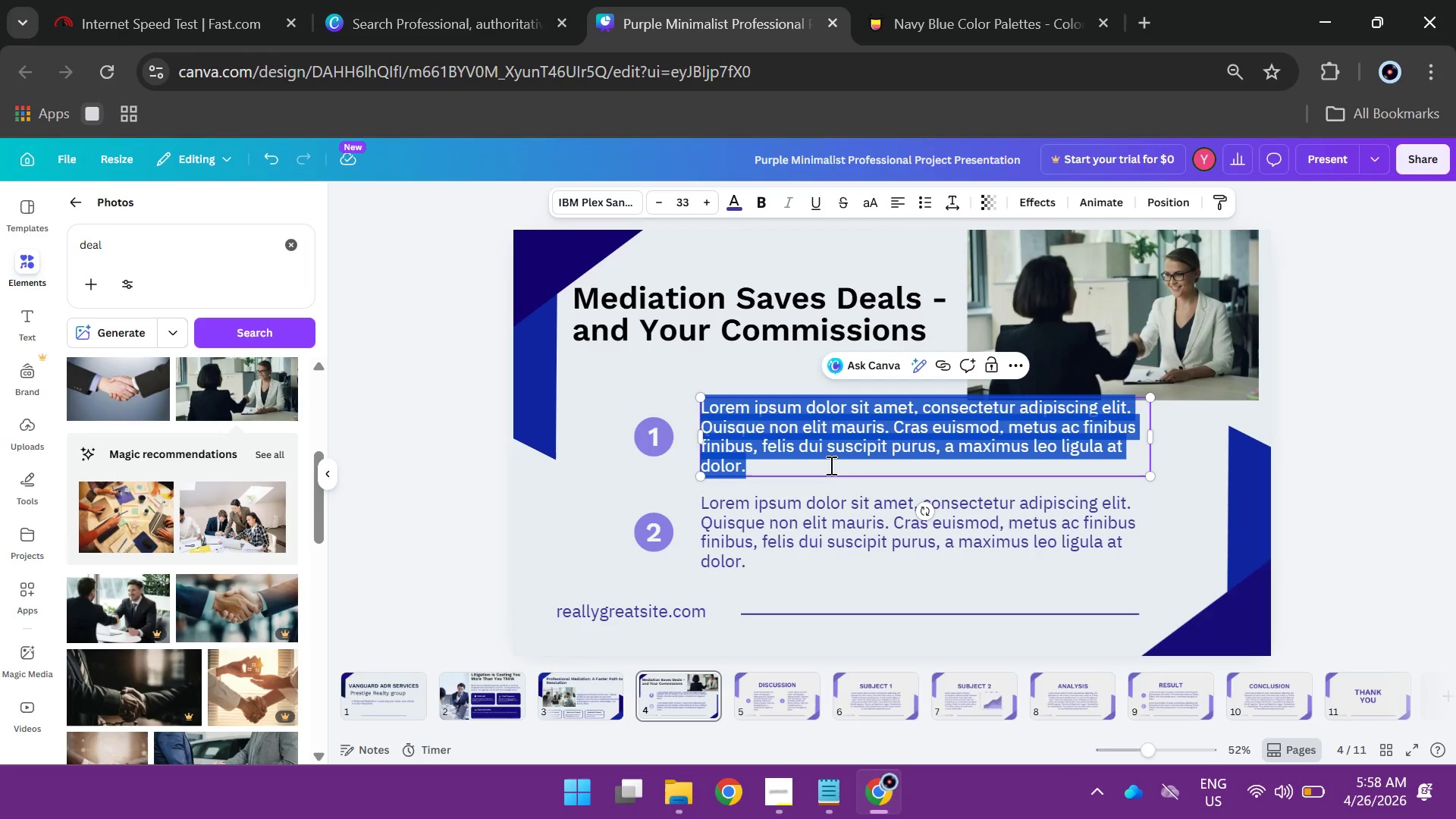 
type(dis)
 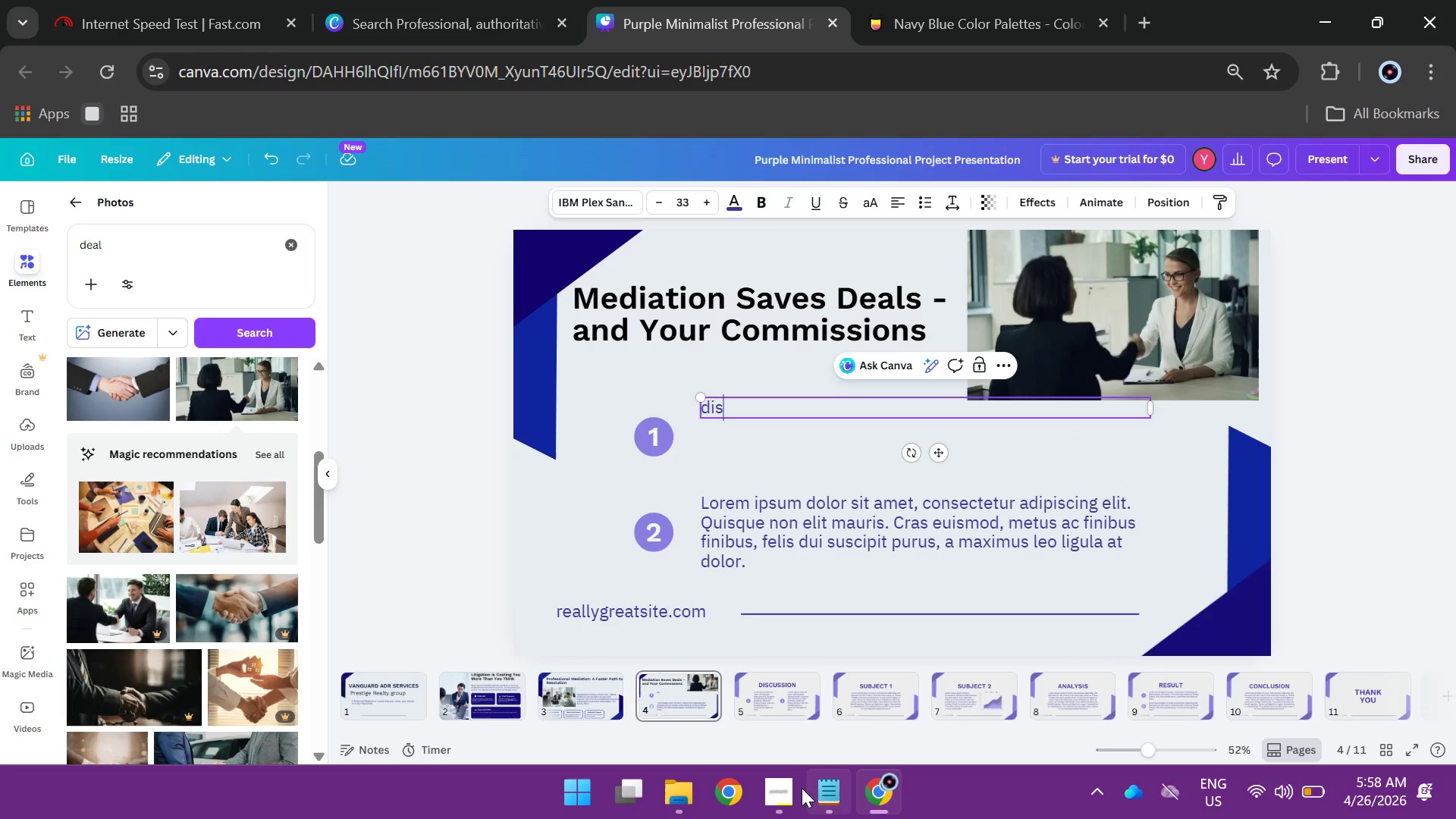 
left_click([793, 790])